 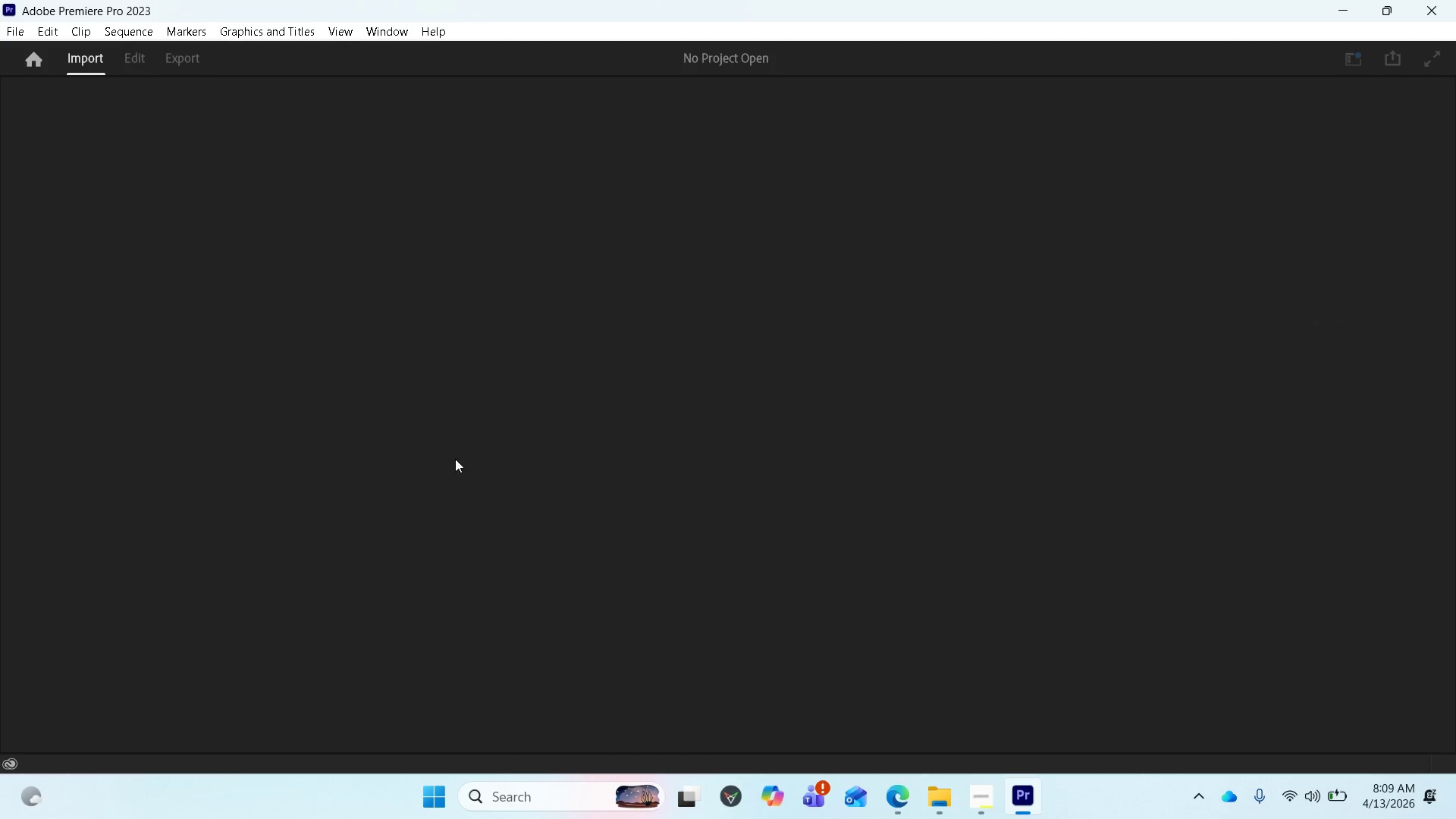 
key(Control+V)
 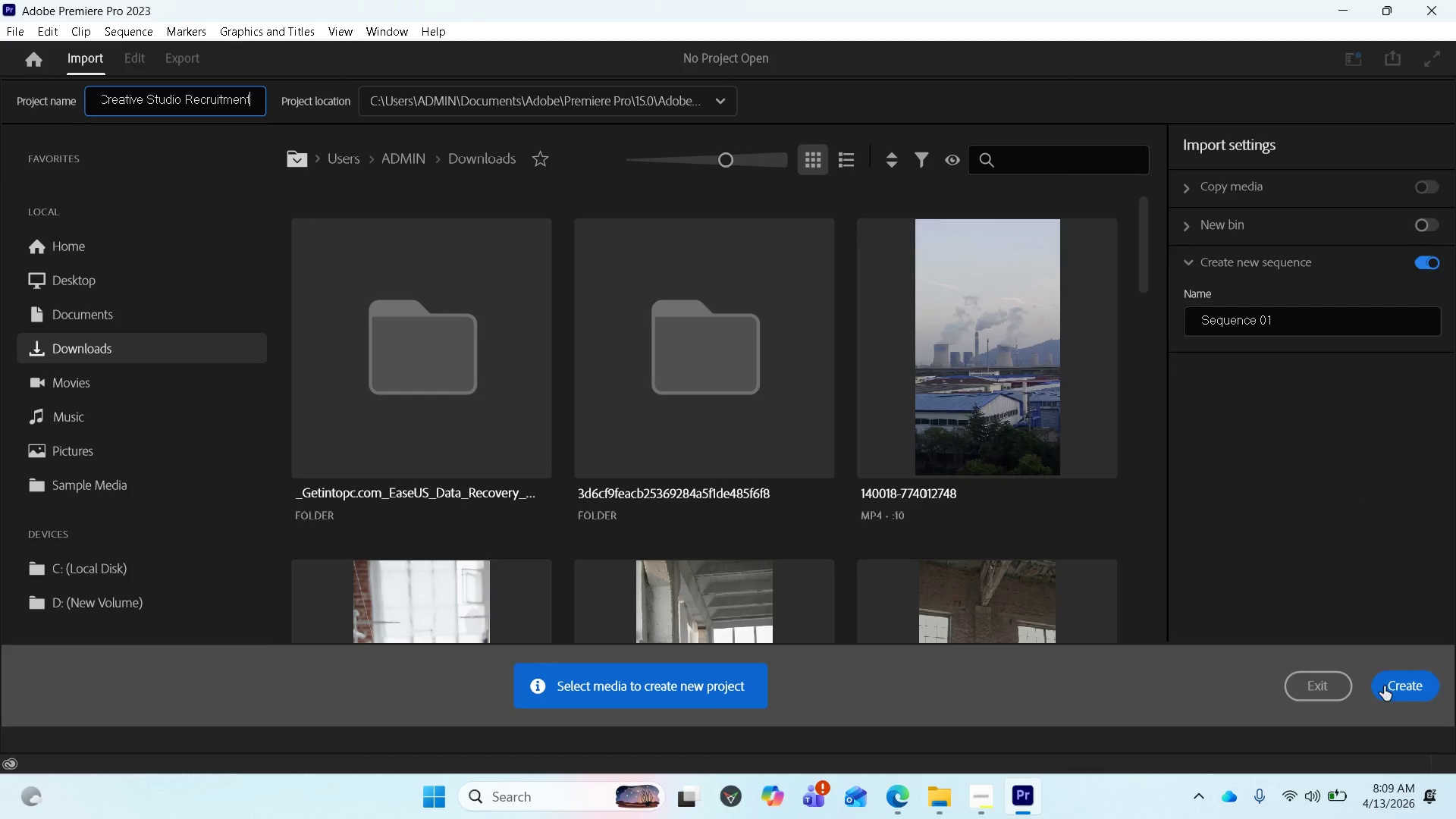 
left_click([1387, 689])
 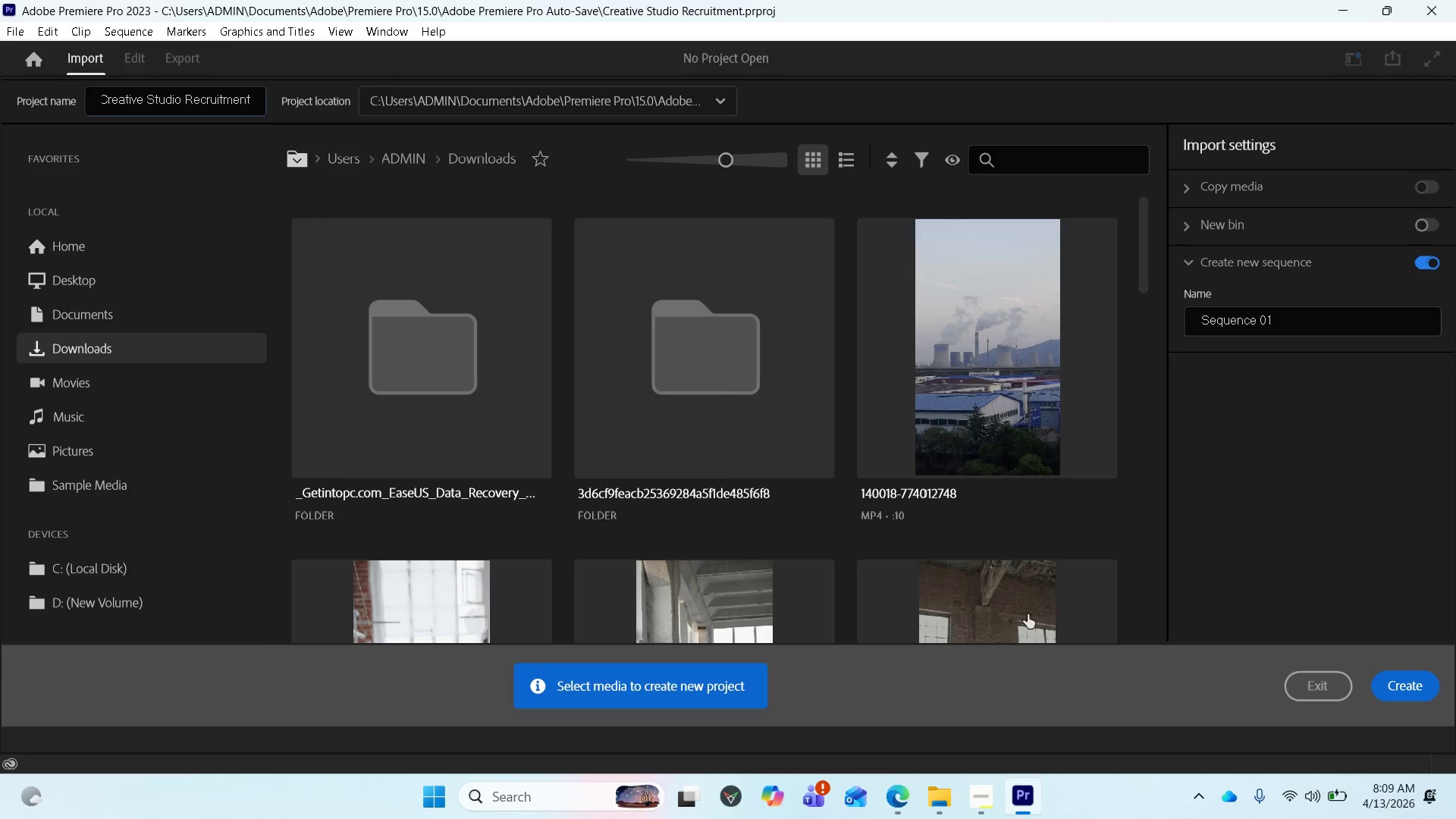 
mouse_move([924, 797])
 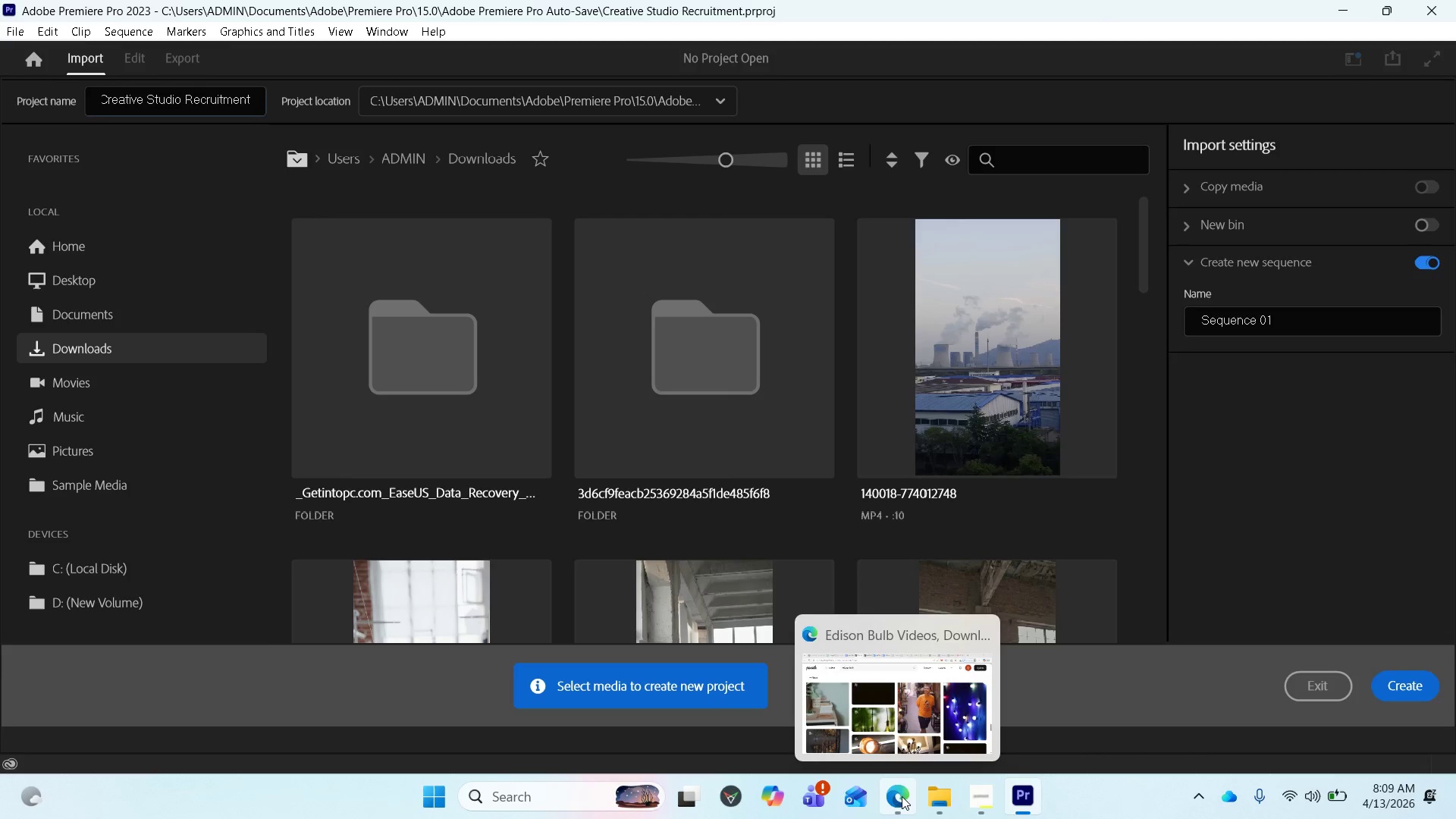 
left_click([902, 796])
 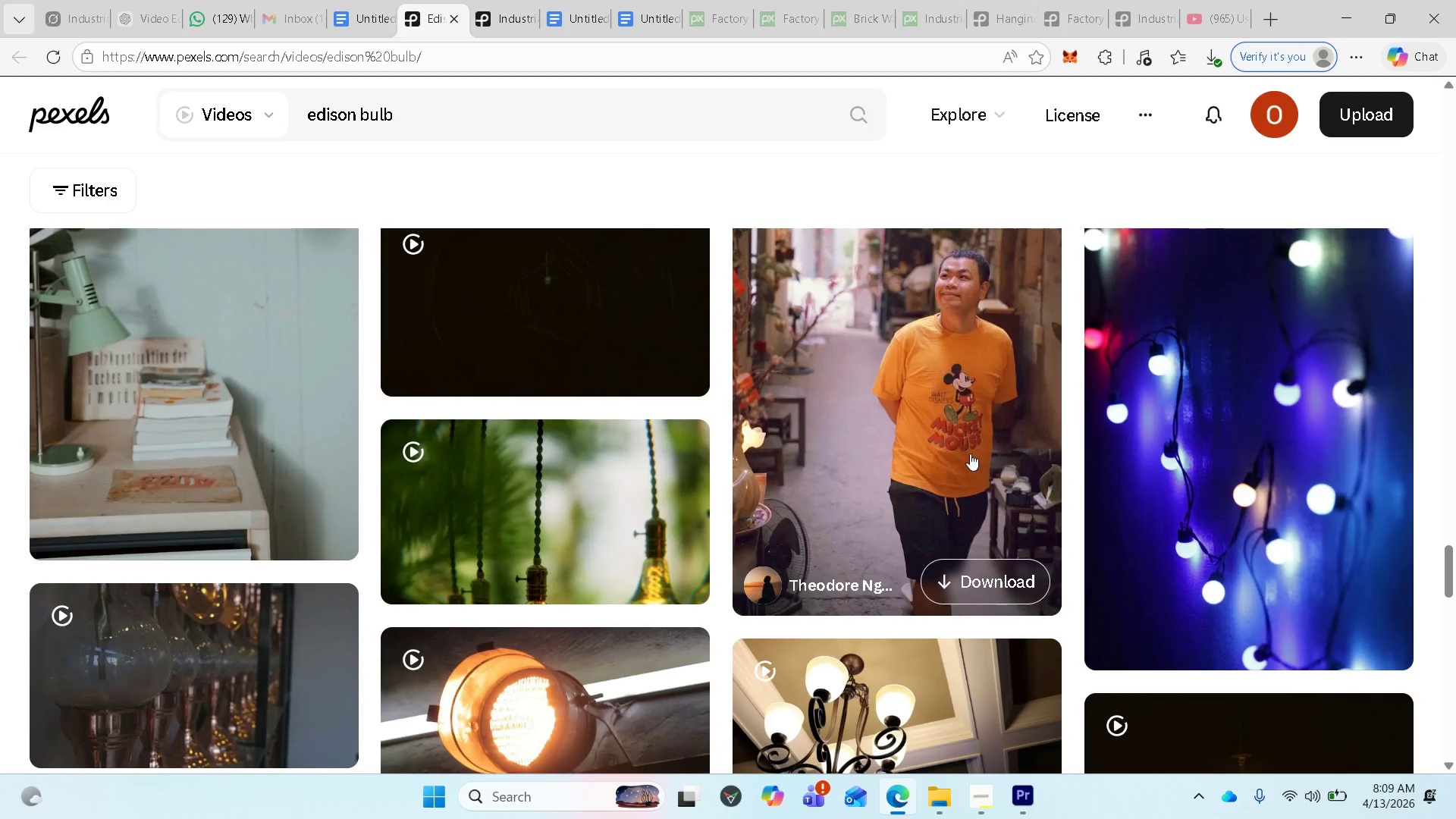 
scroll: coordinate [783, 494], scroll_direction: down, amount: 10.0
 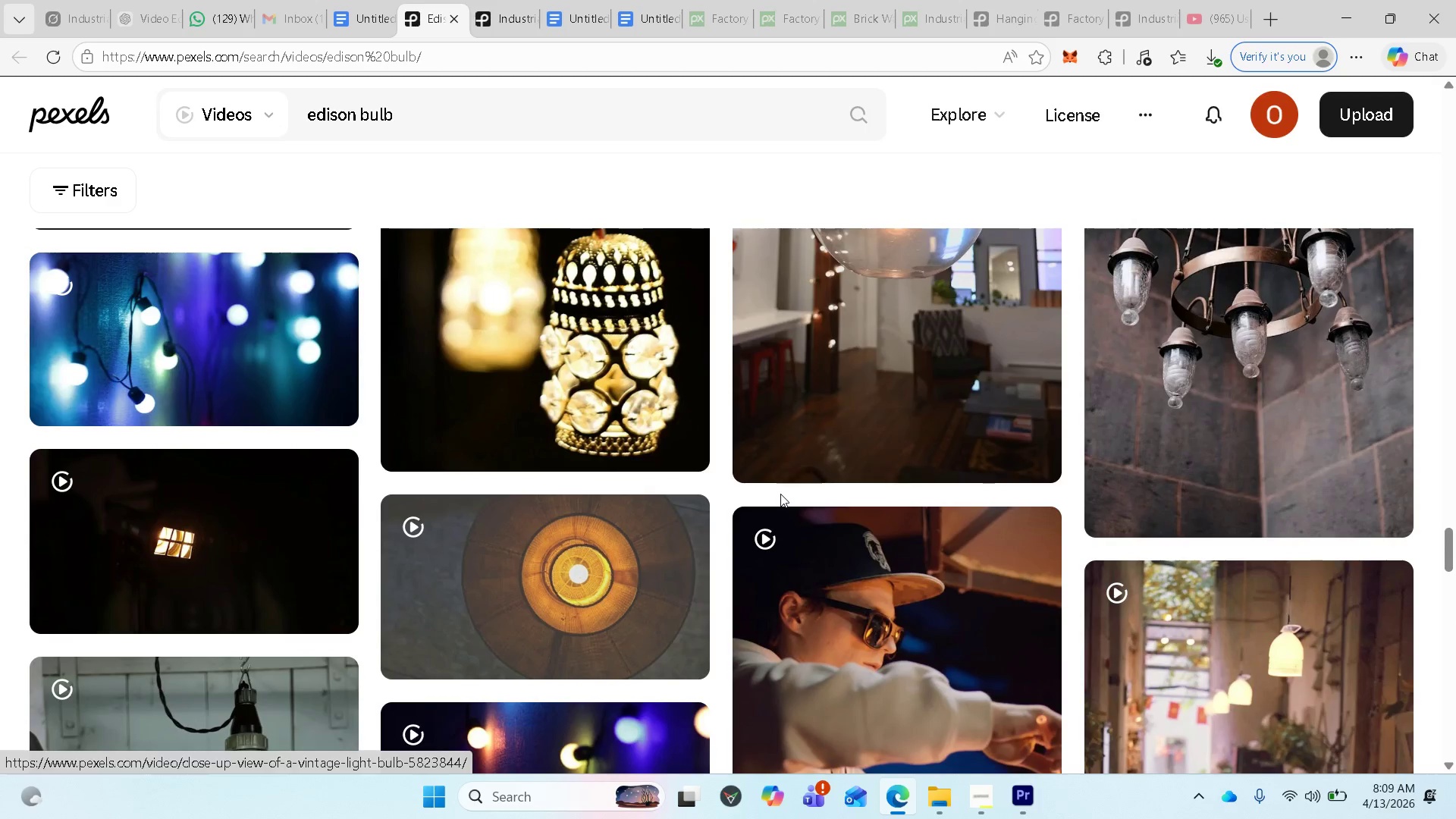 
scroll: coordinate [780, 494], scroll_direction: up, amount: 2.0
 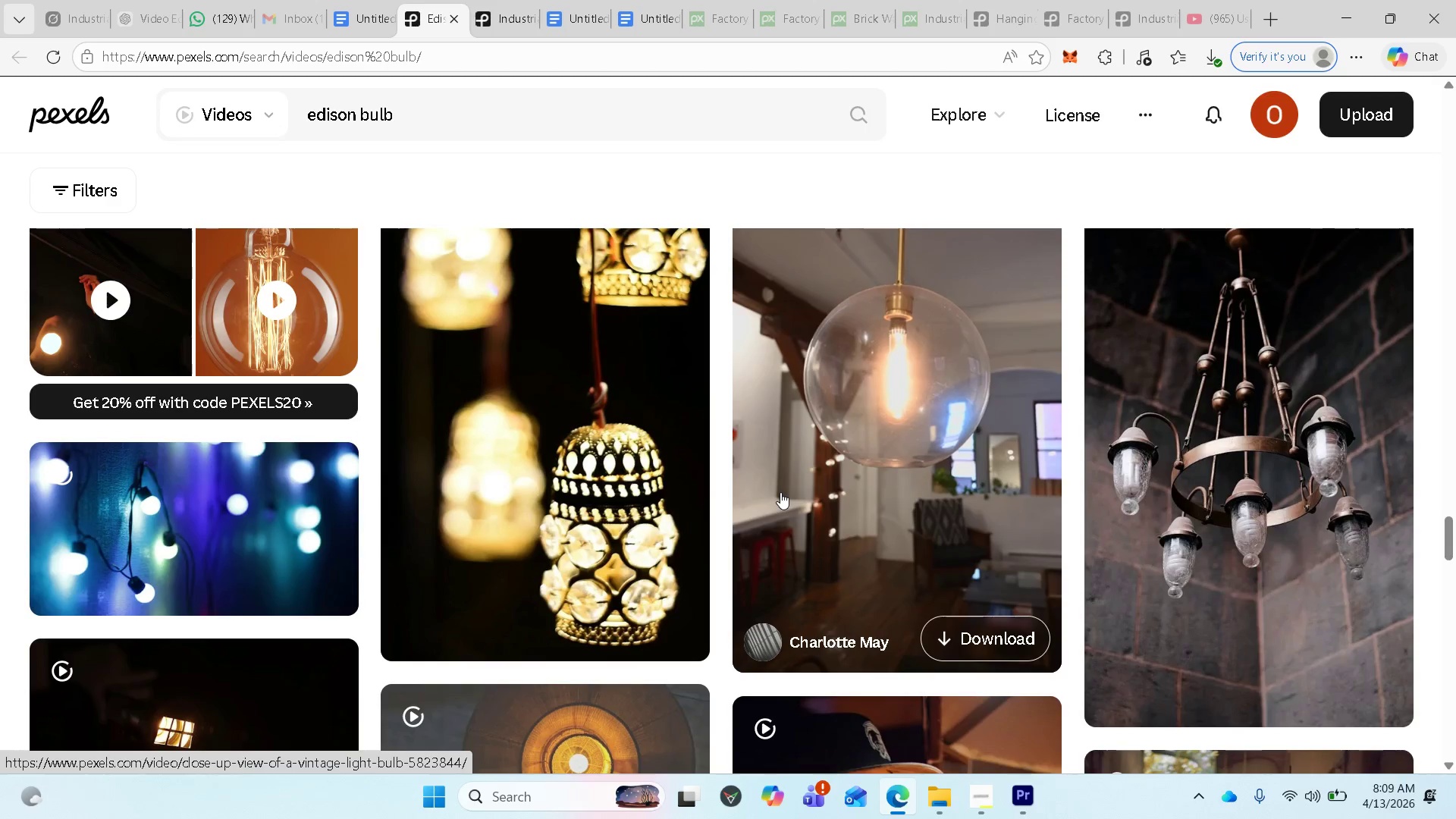 
scroll: coordinate [800, 451], scroll_direction: down, amount: 32.0
 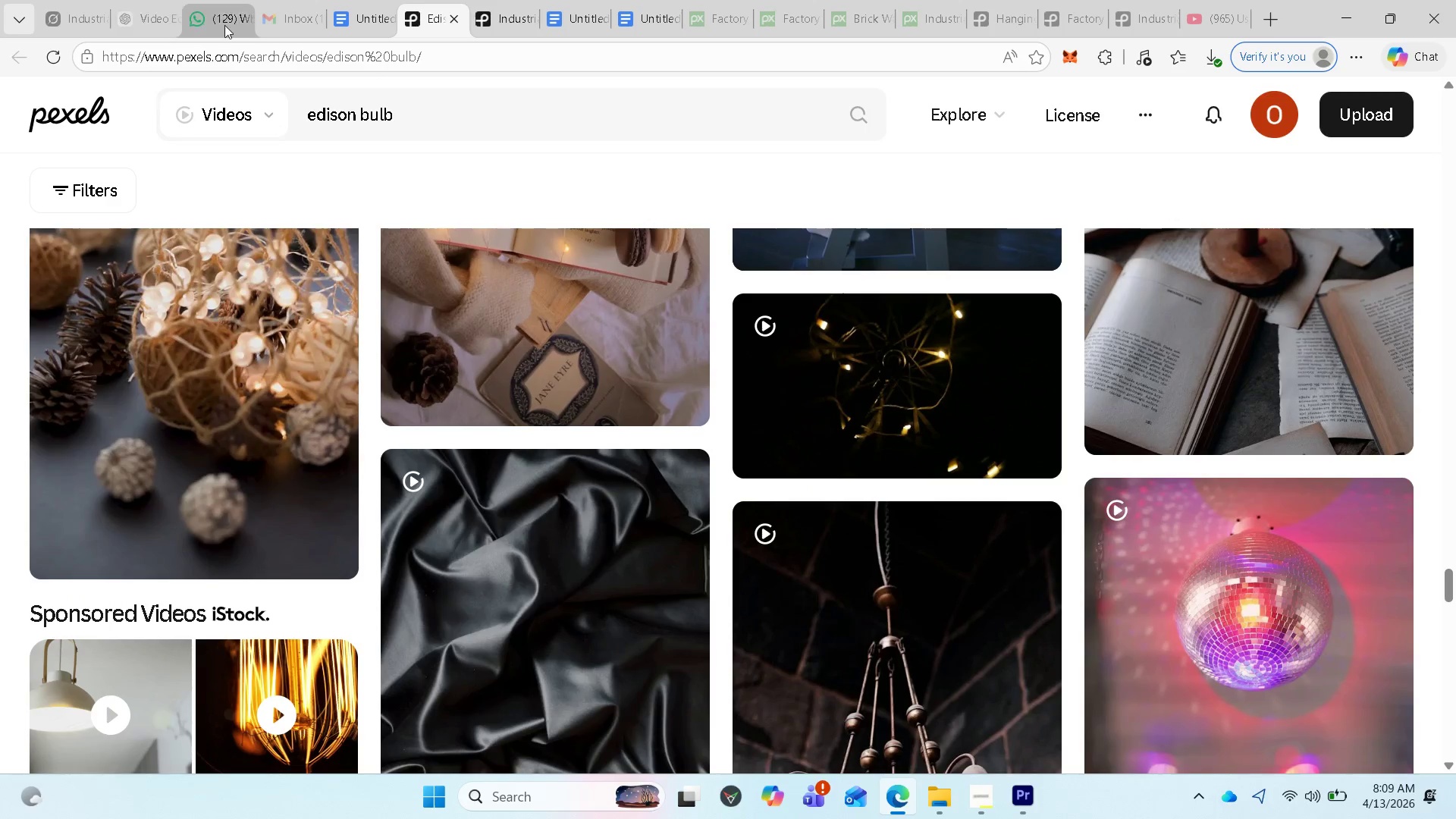 
left_click([368, 13])
 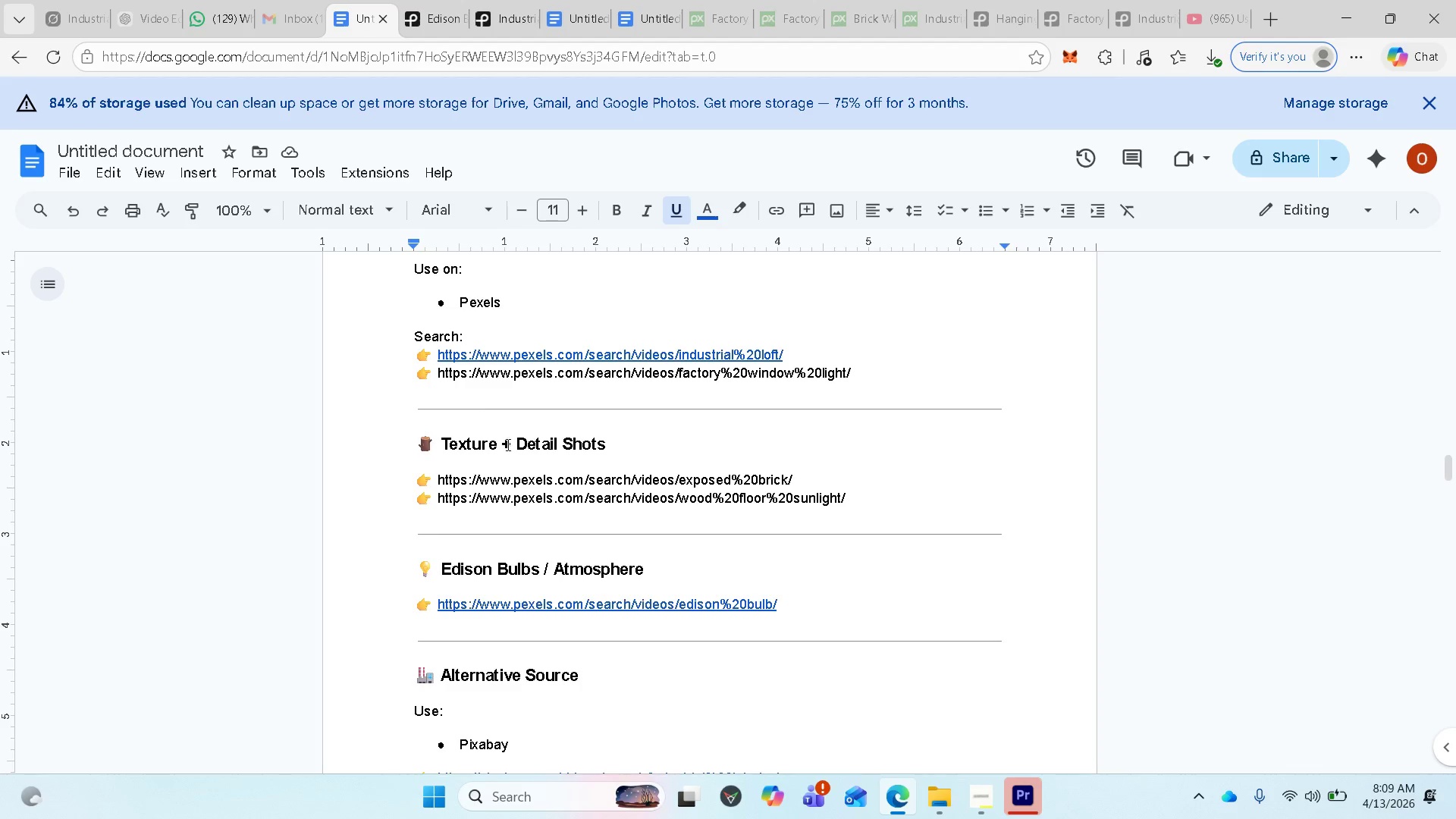 
scroll: coordinate [504, 400], scroll_direction: up, amount: 12.0
 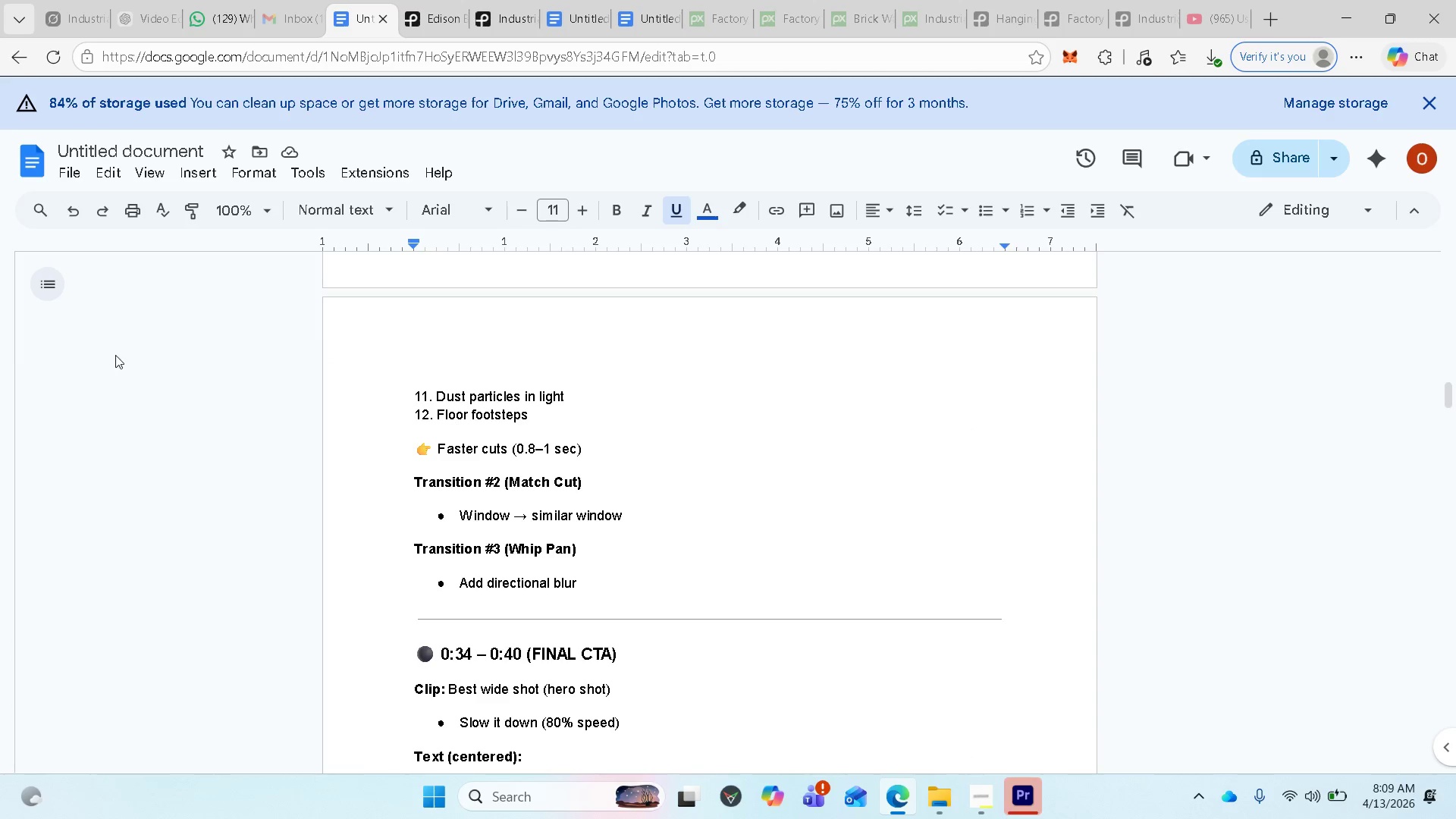 
scroll: coordinate [527, 424], scroll_direction: down, amount: 14.0
 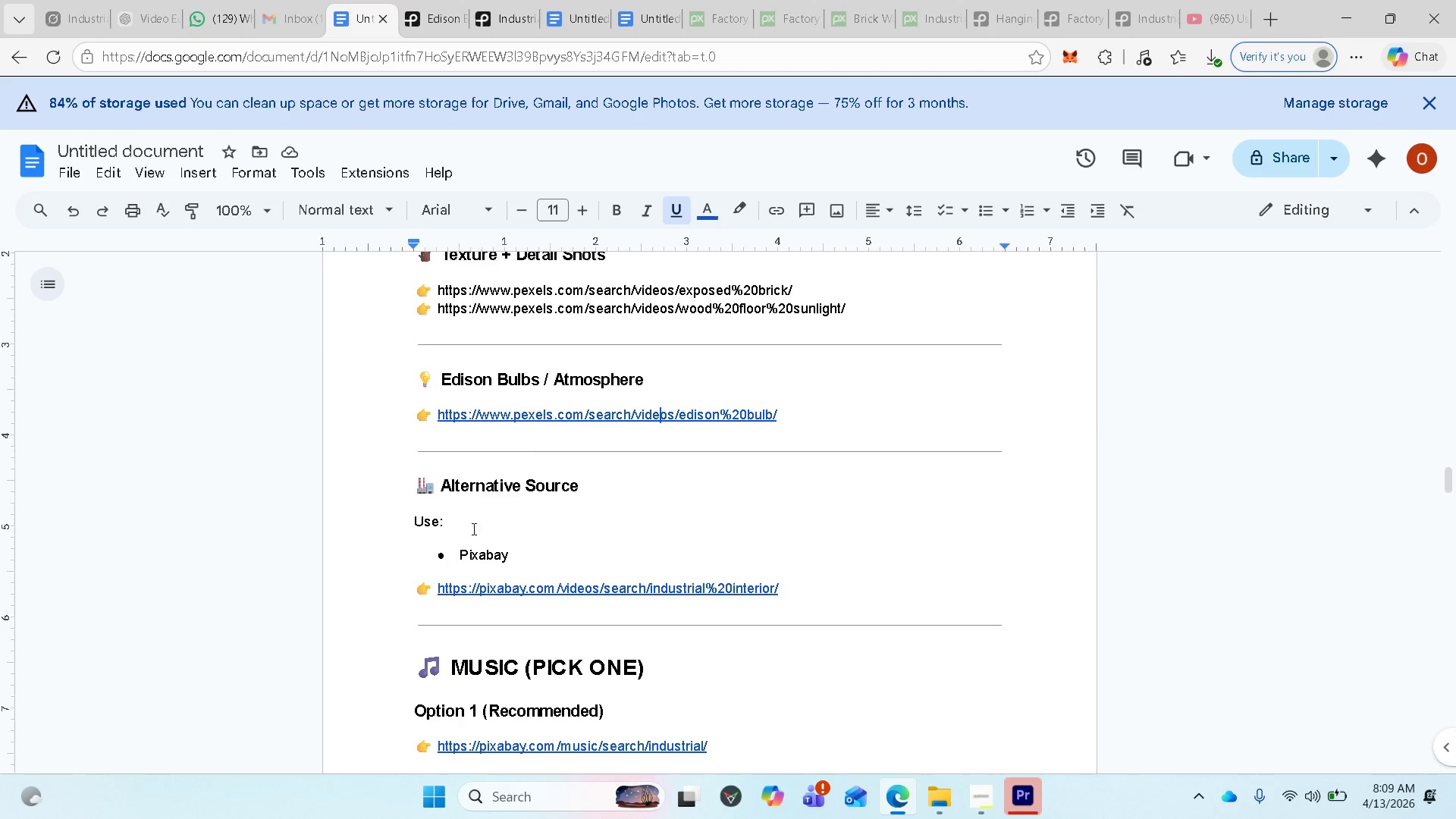 
scroll: coordinate [460, 412], scroll_direction: up, amount: 3.0
 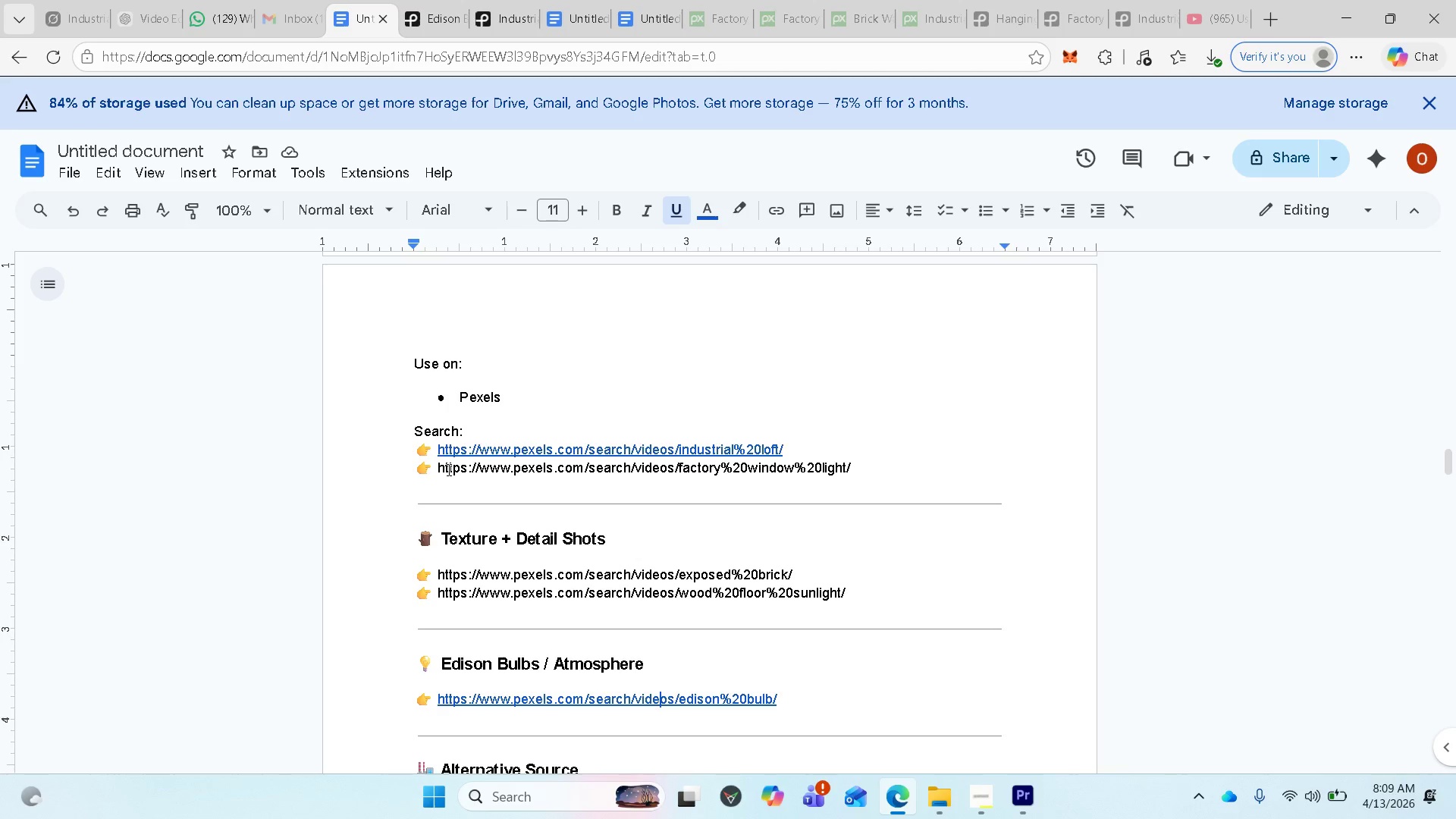 
left_click_drag(start_coordinate=[444, 469], to_coordinate=[853, 461])
 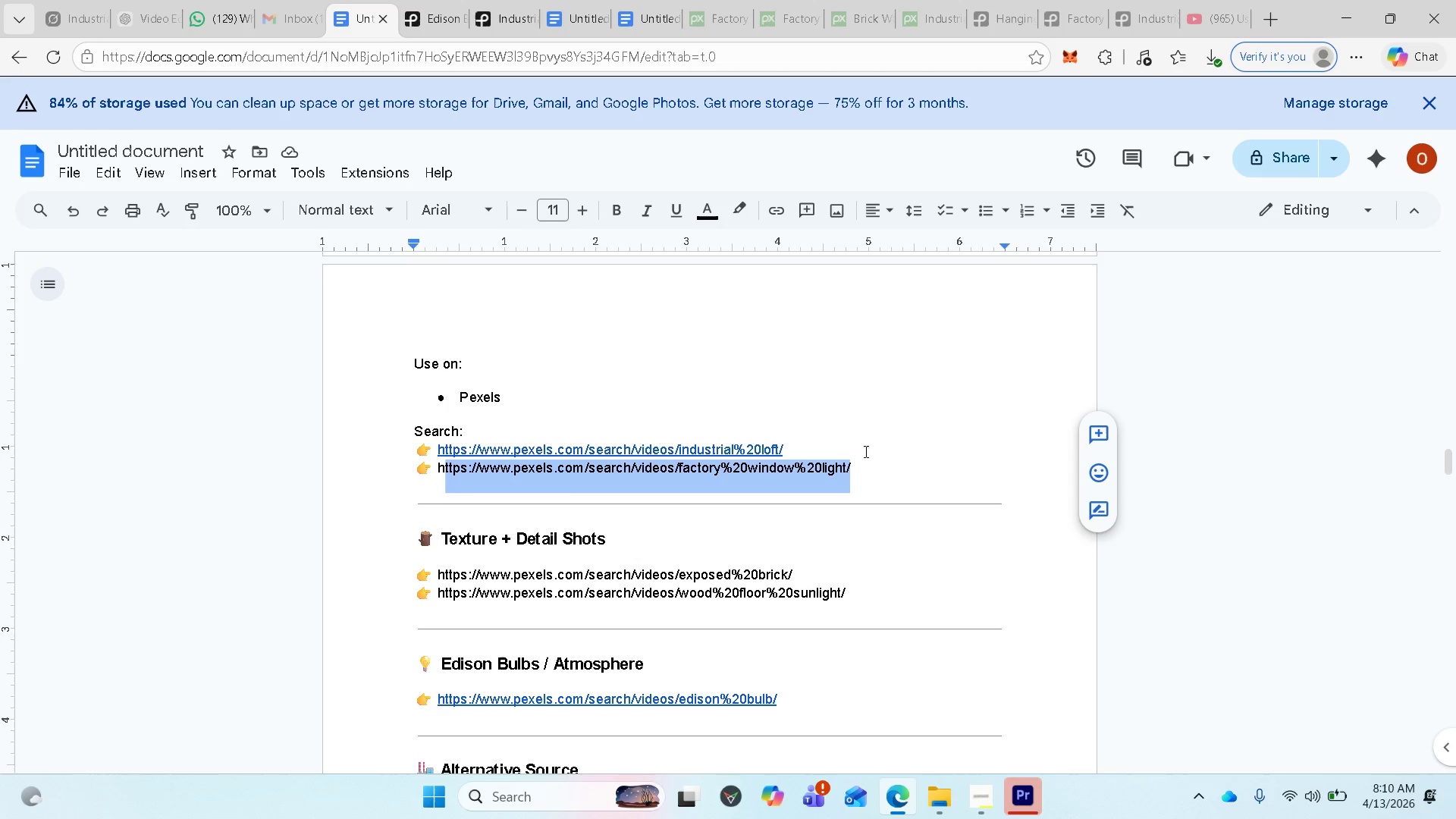 
key(Control+C)
 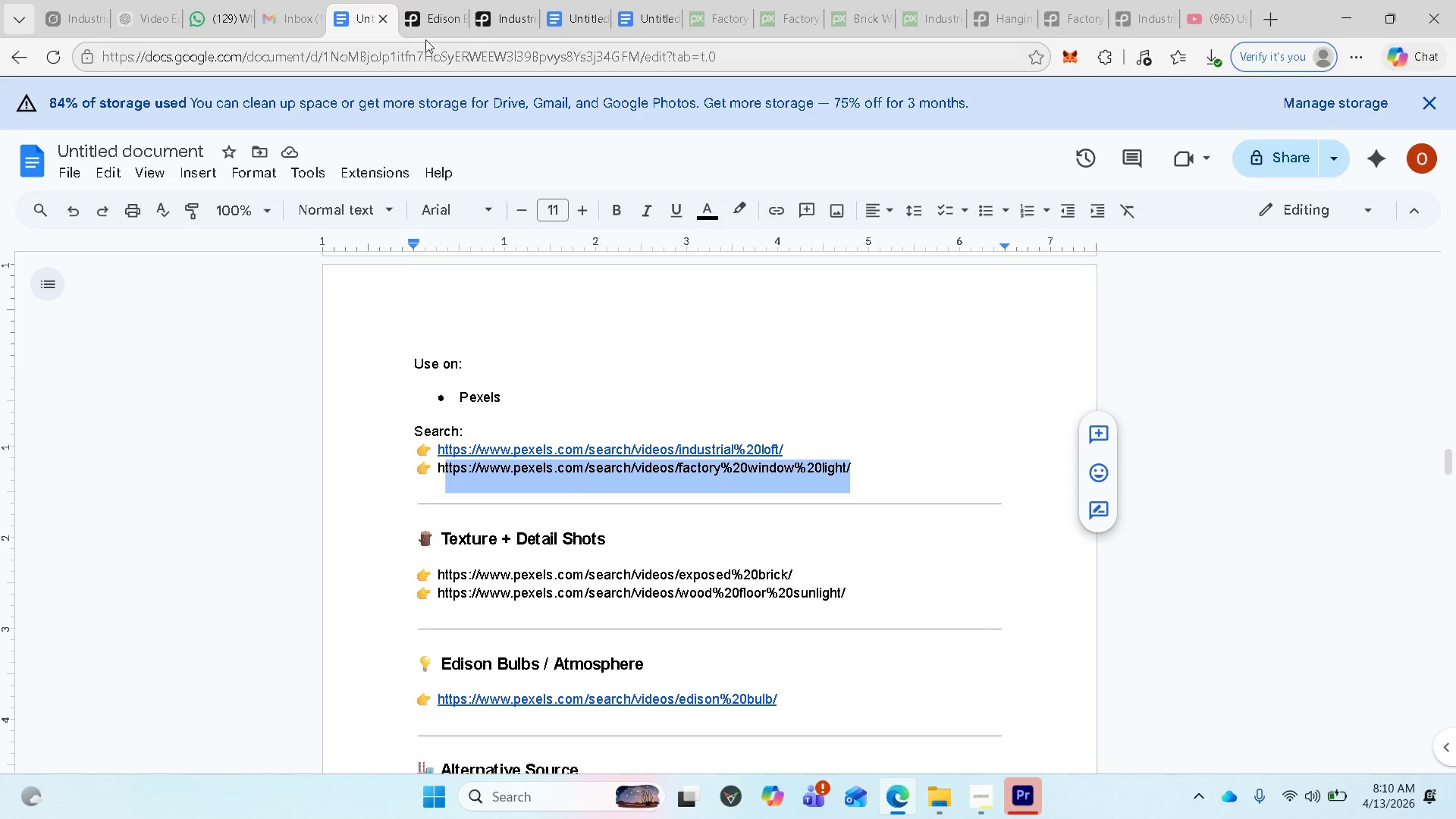 
left_click([424, 34])
 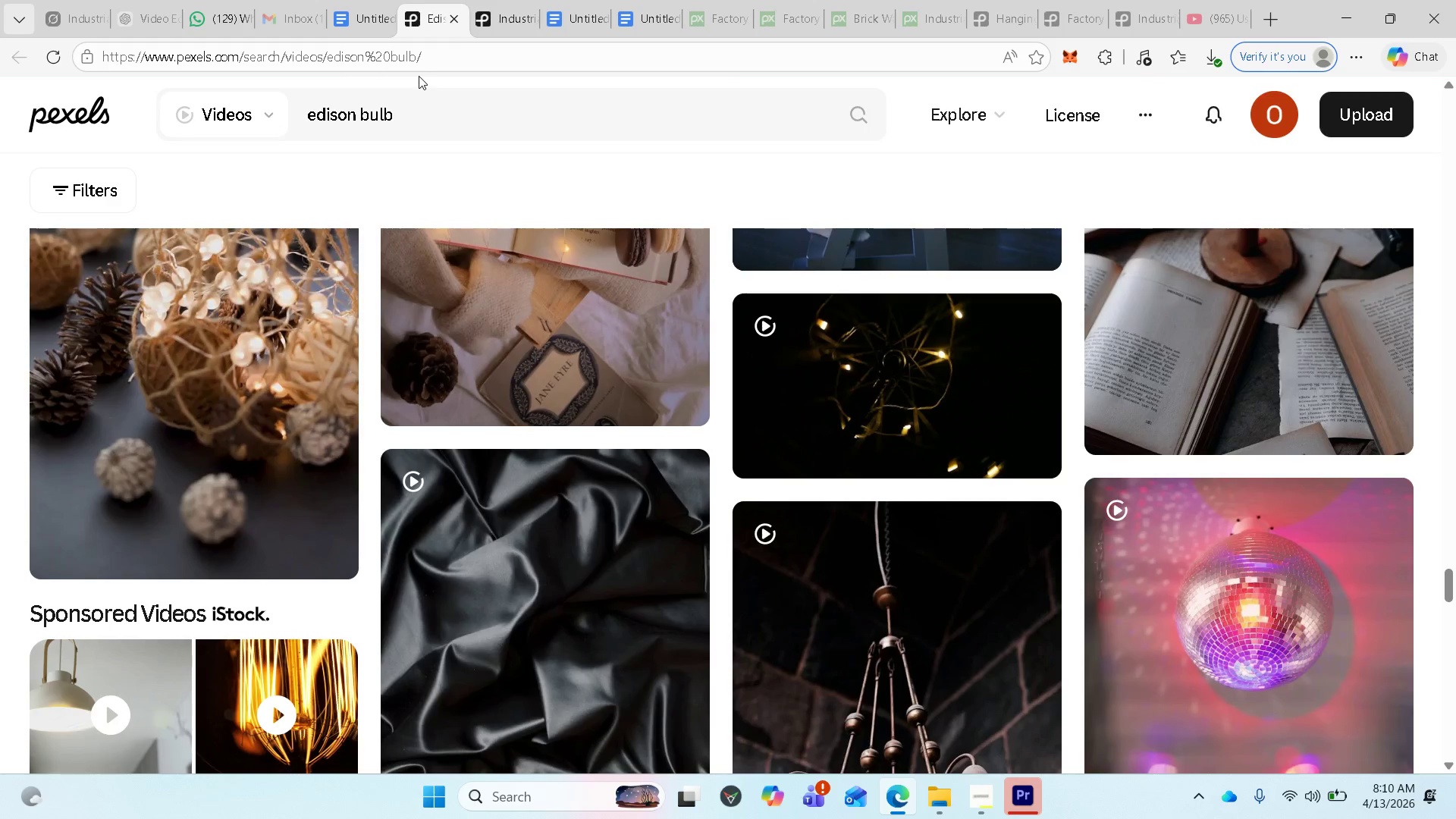 
left_click([422, 59])
 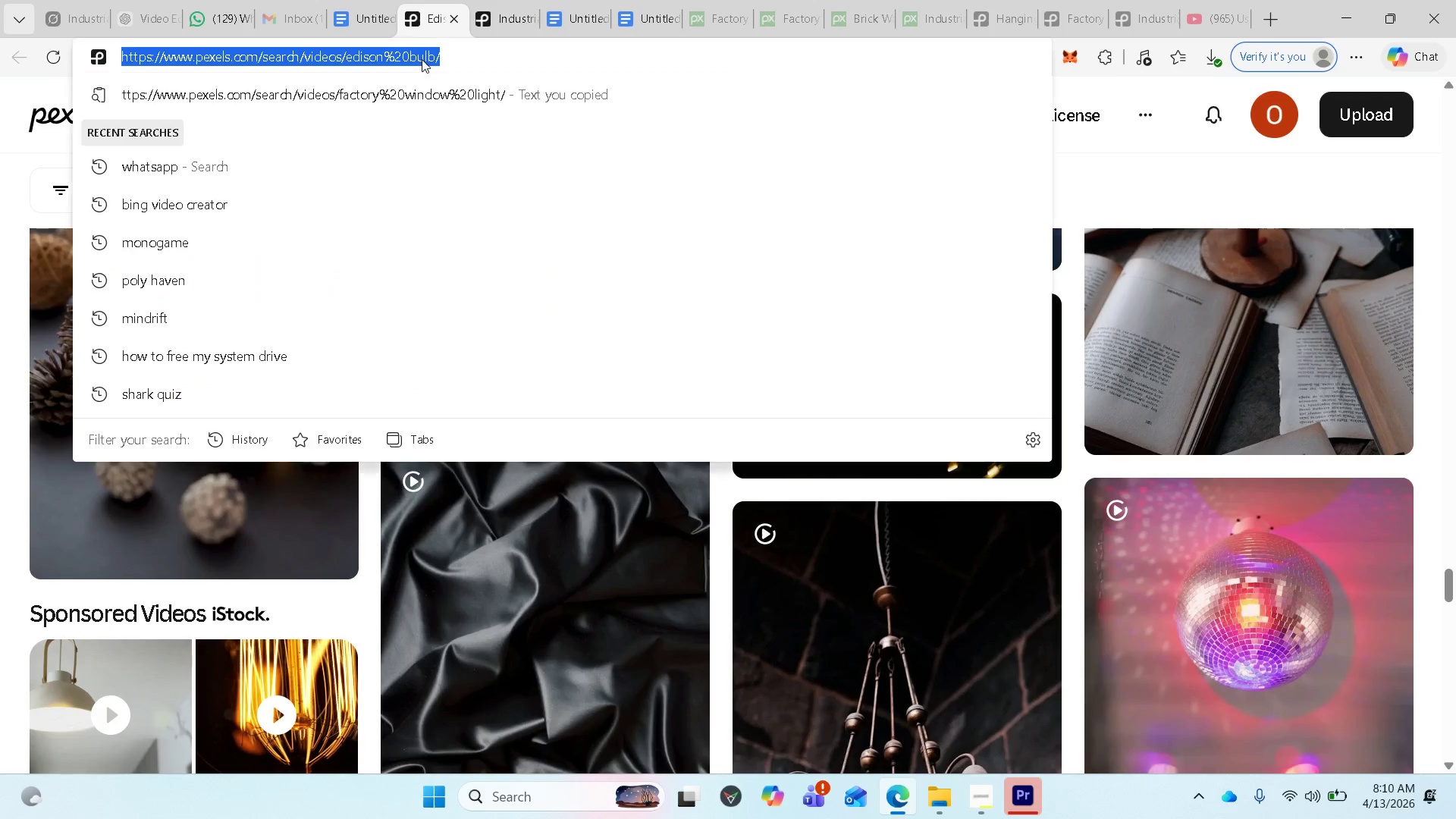 
key(Control+V)
 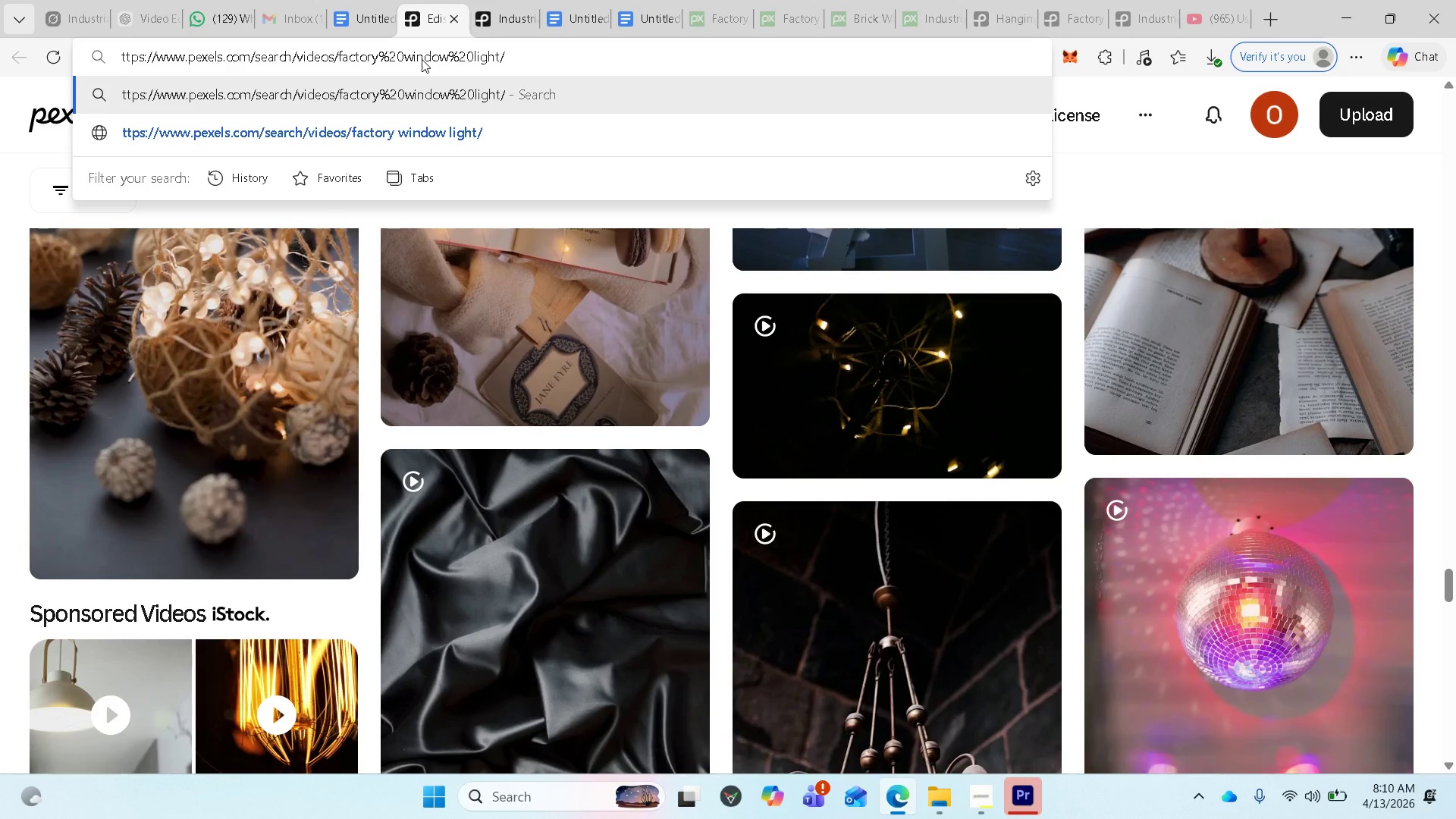 
key(Enter)
 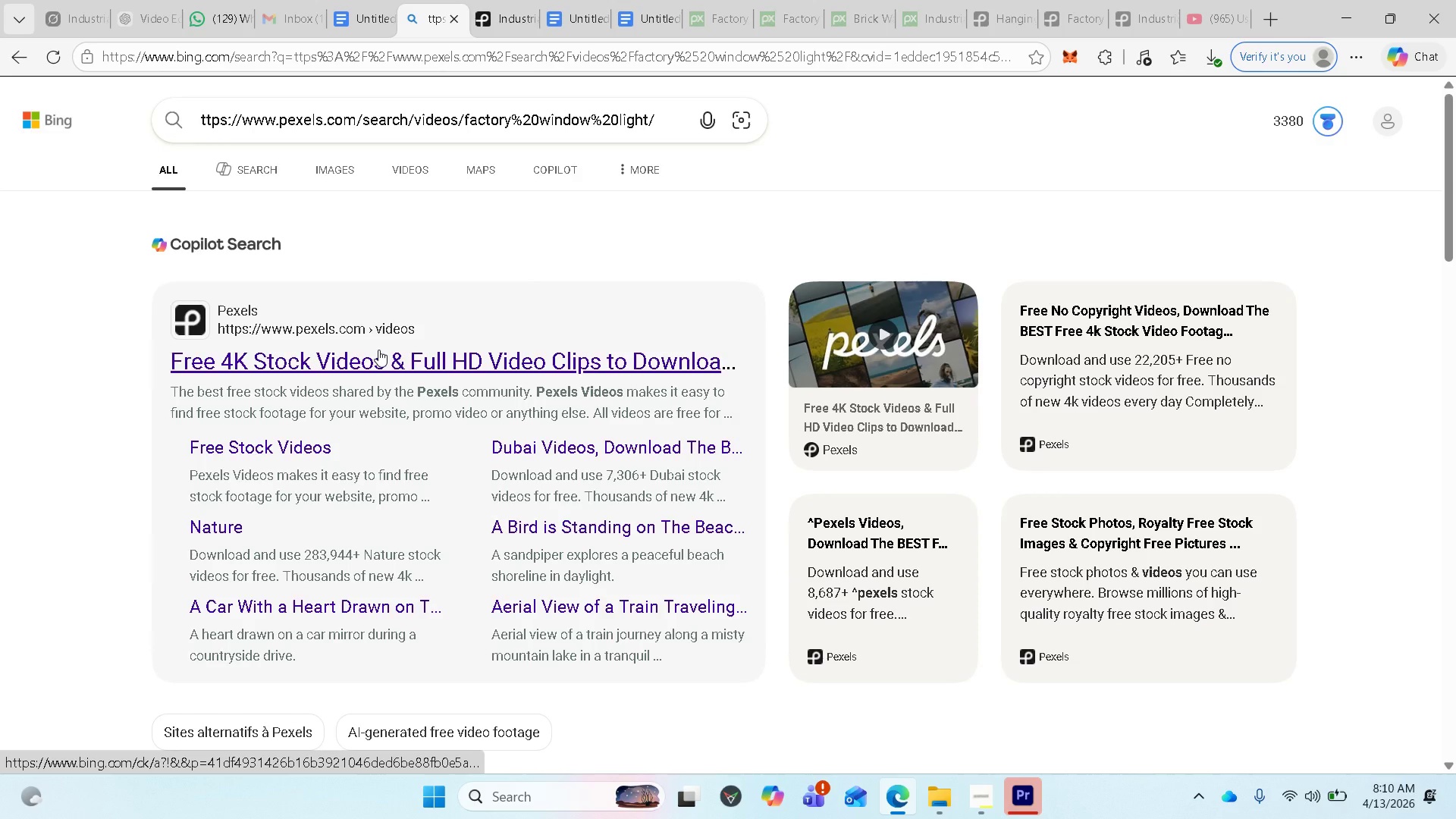 
wait(5.97)
 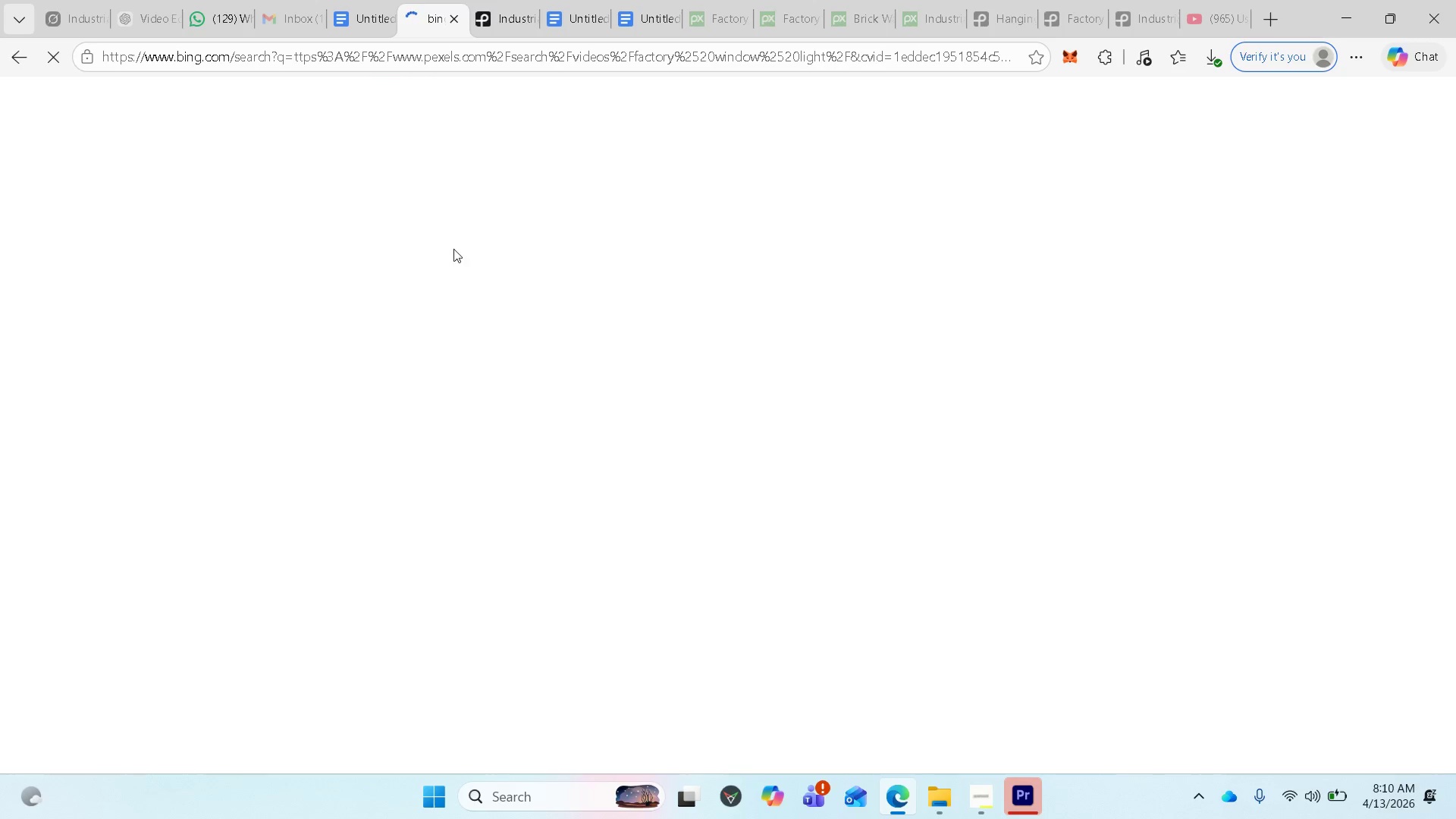 
left_click([654, 121])
 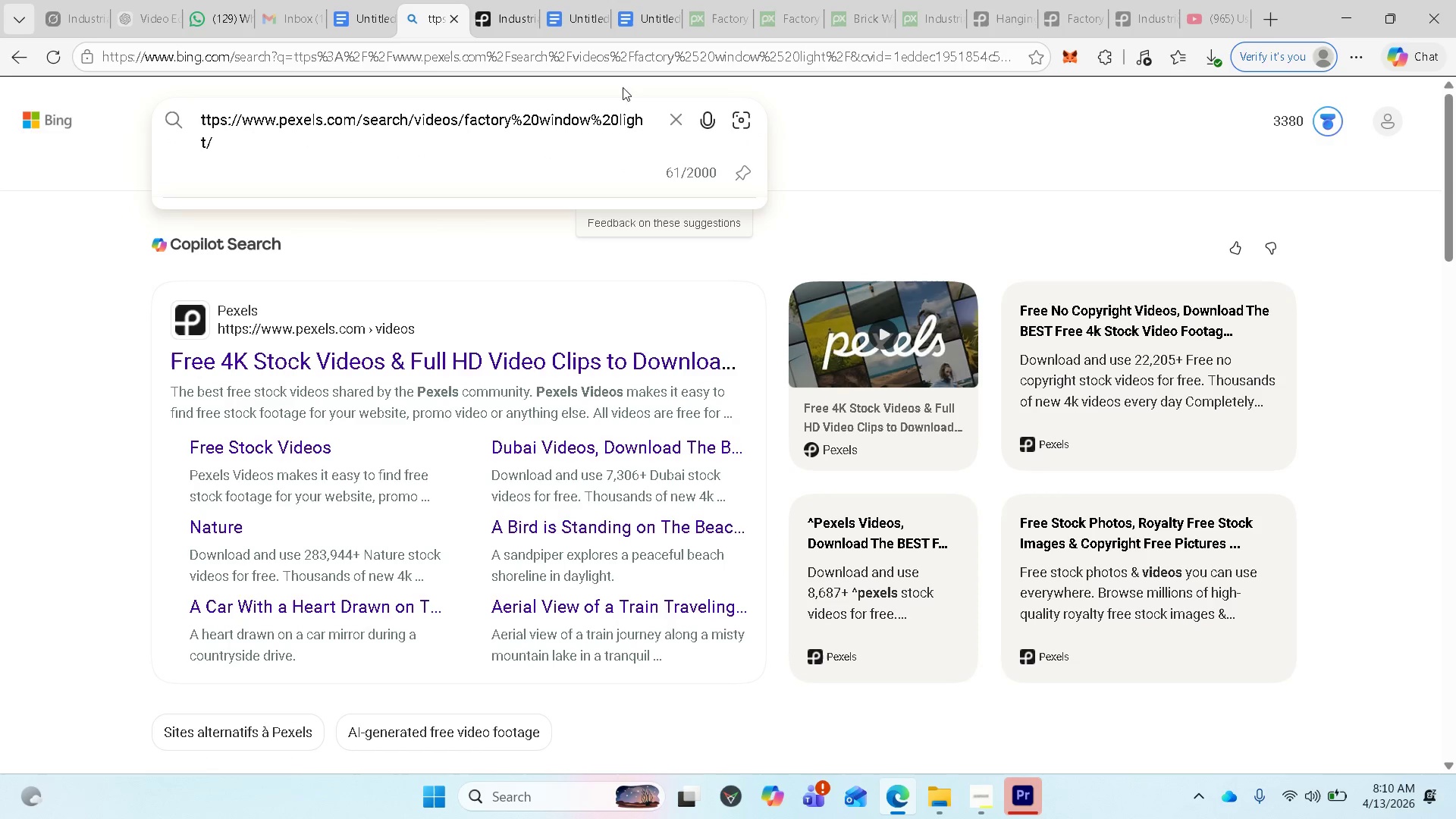 
left_click([606, 55])
 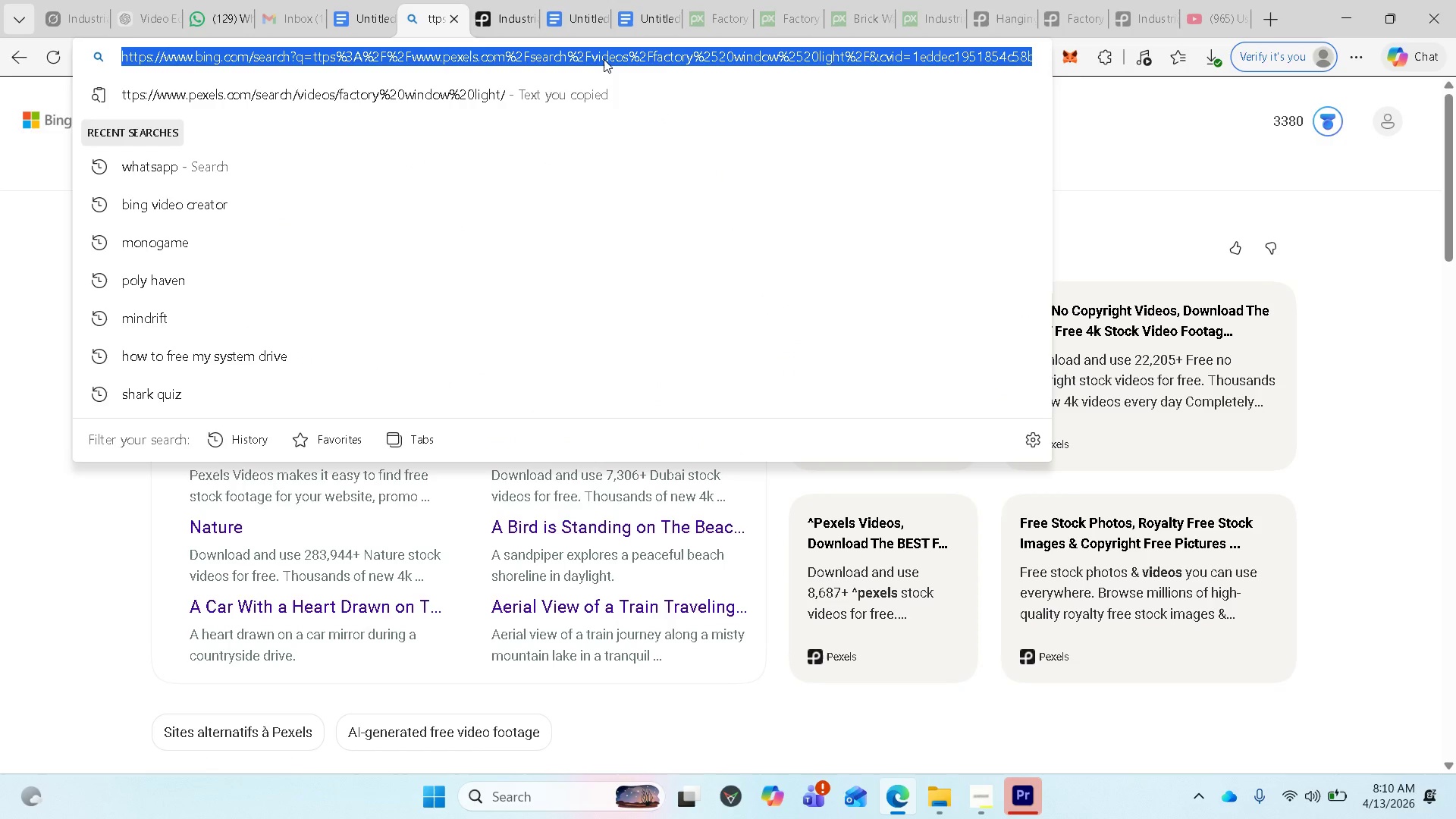 
key(Control+V)
 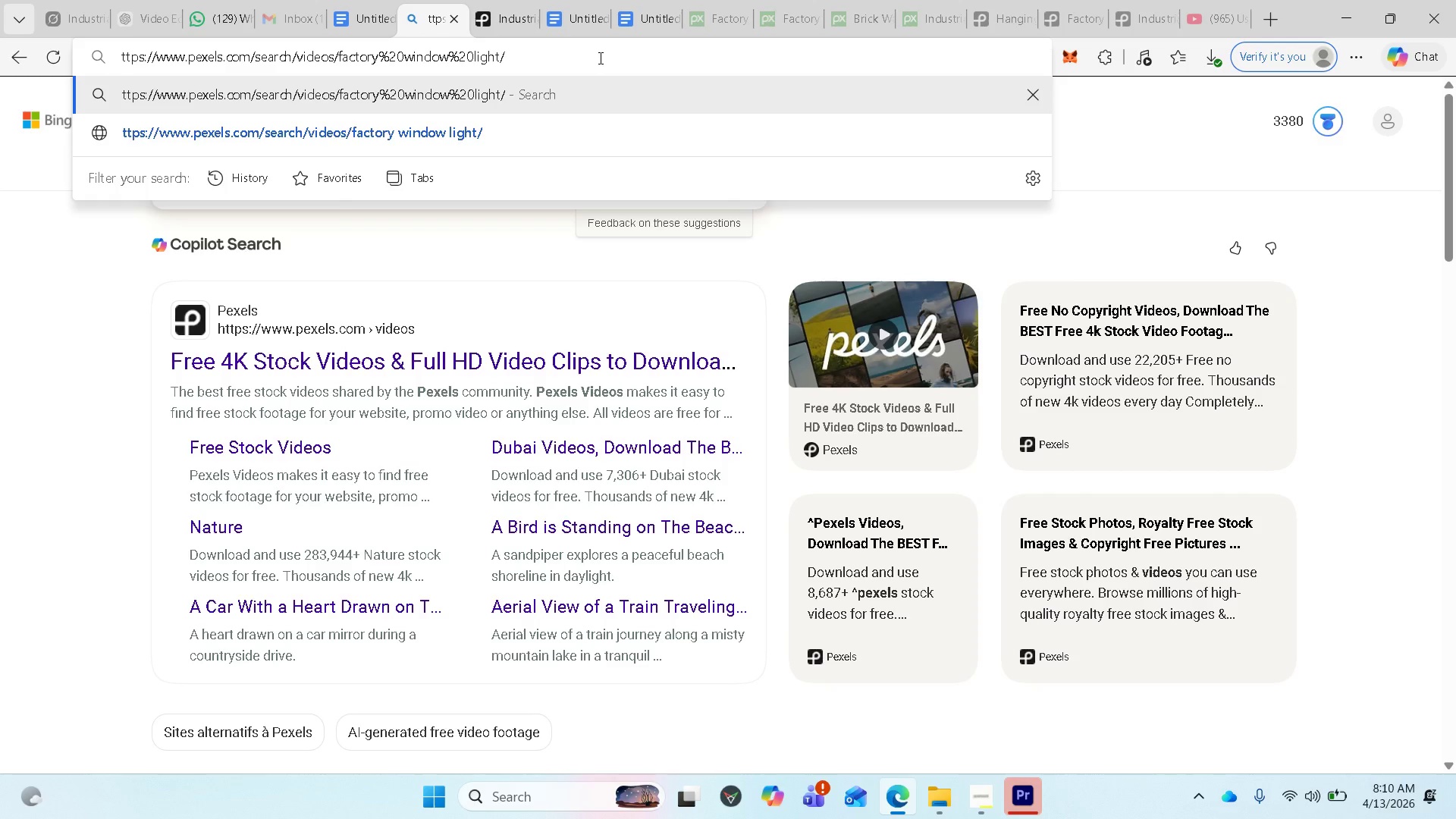 
left_click([599, 58])
 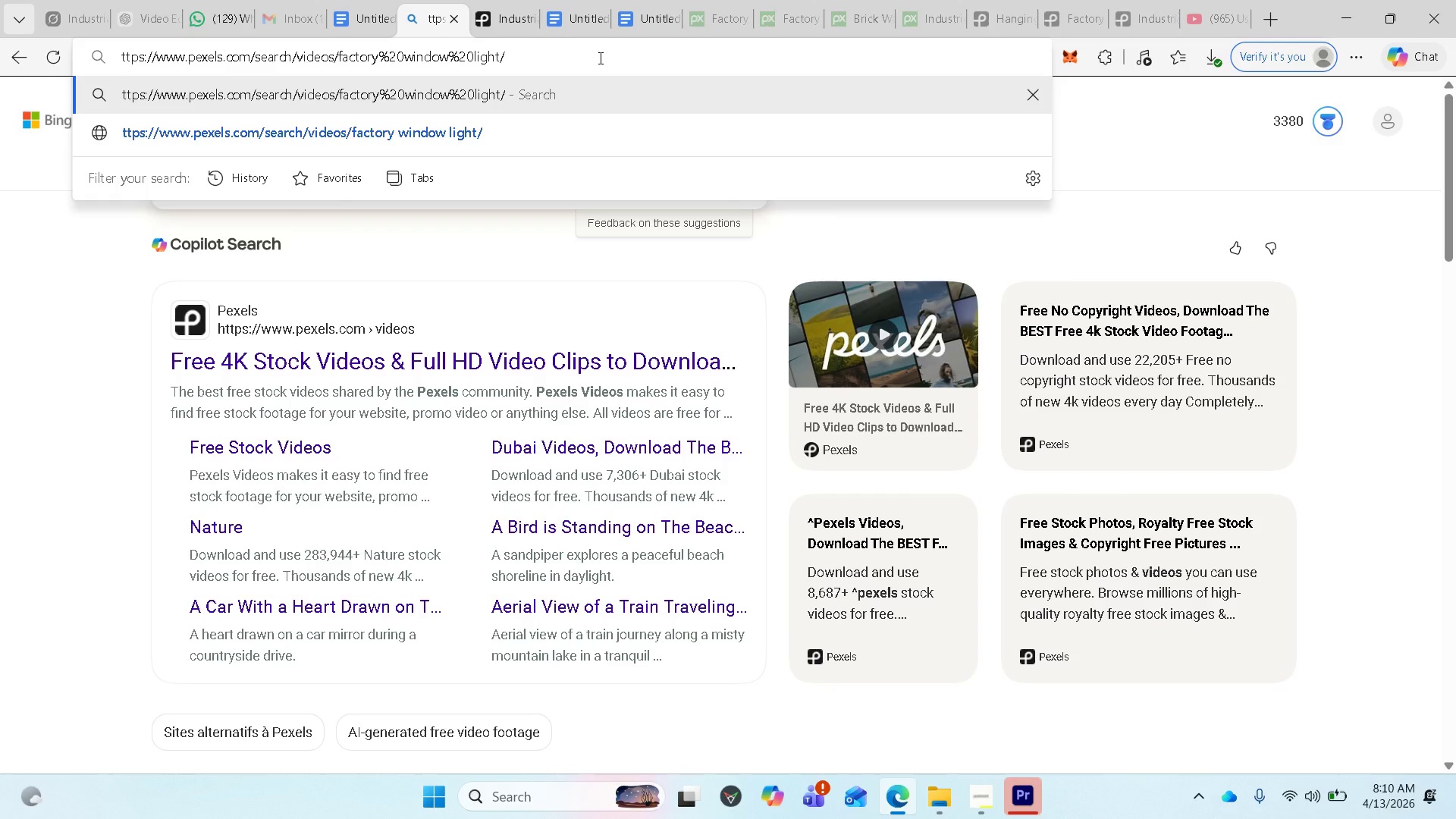 
key(Backspace)
 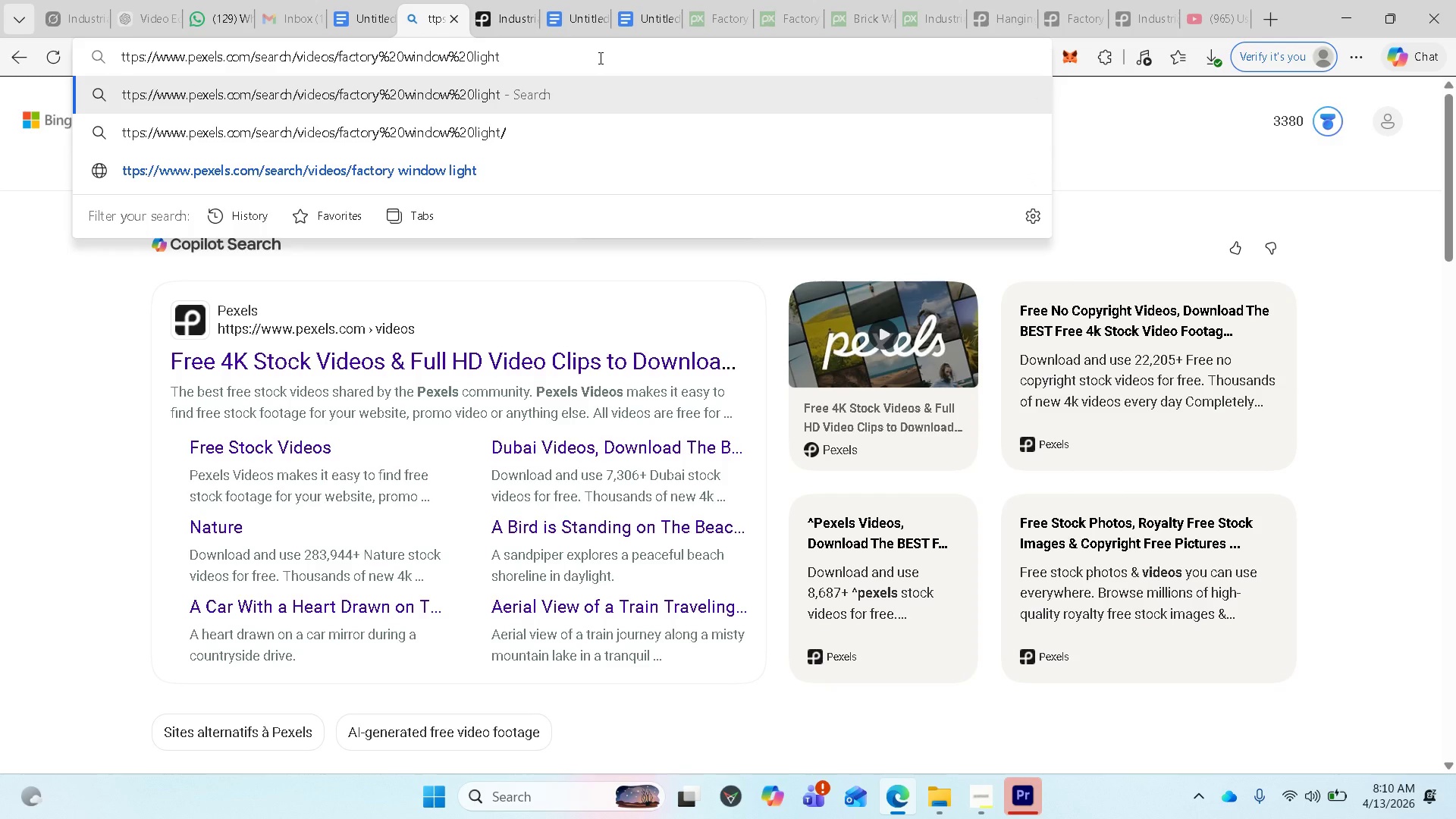 
key(Enter)
 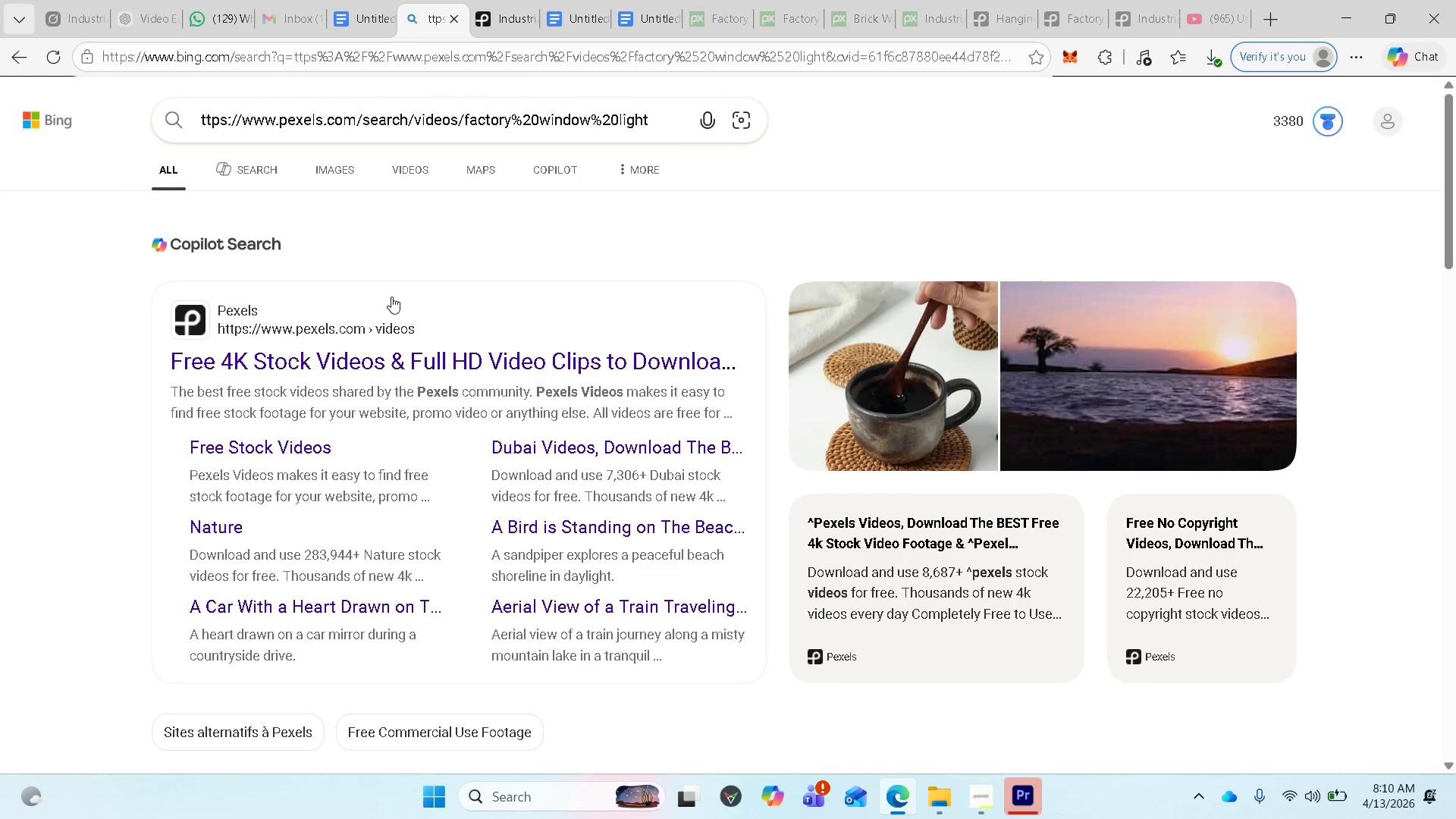 
left_click([348, 372])
 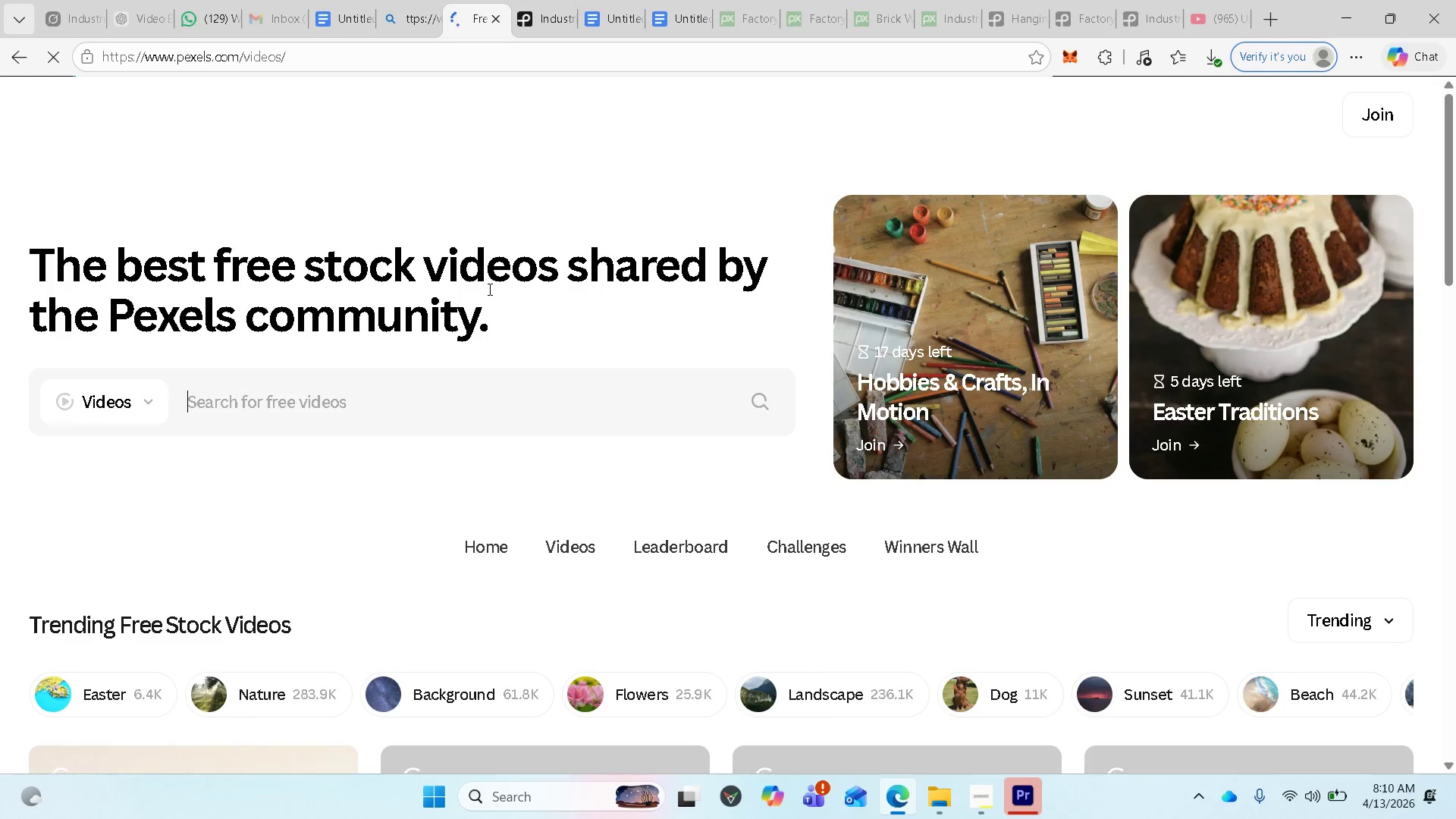 
wait(5.06)
 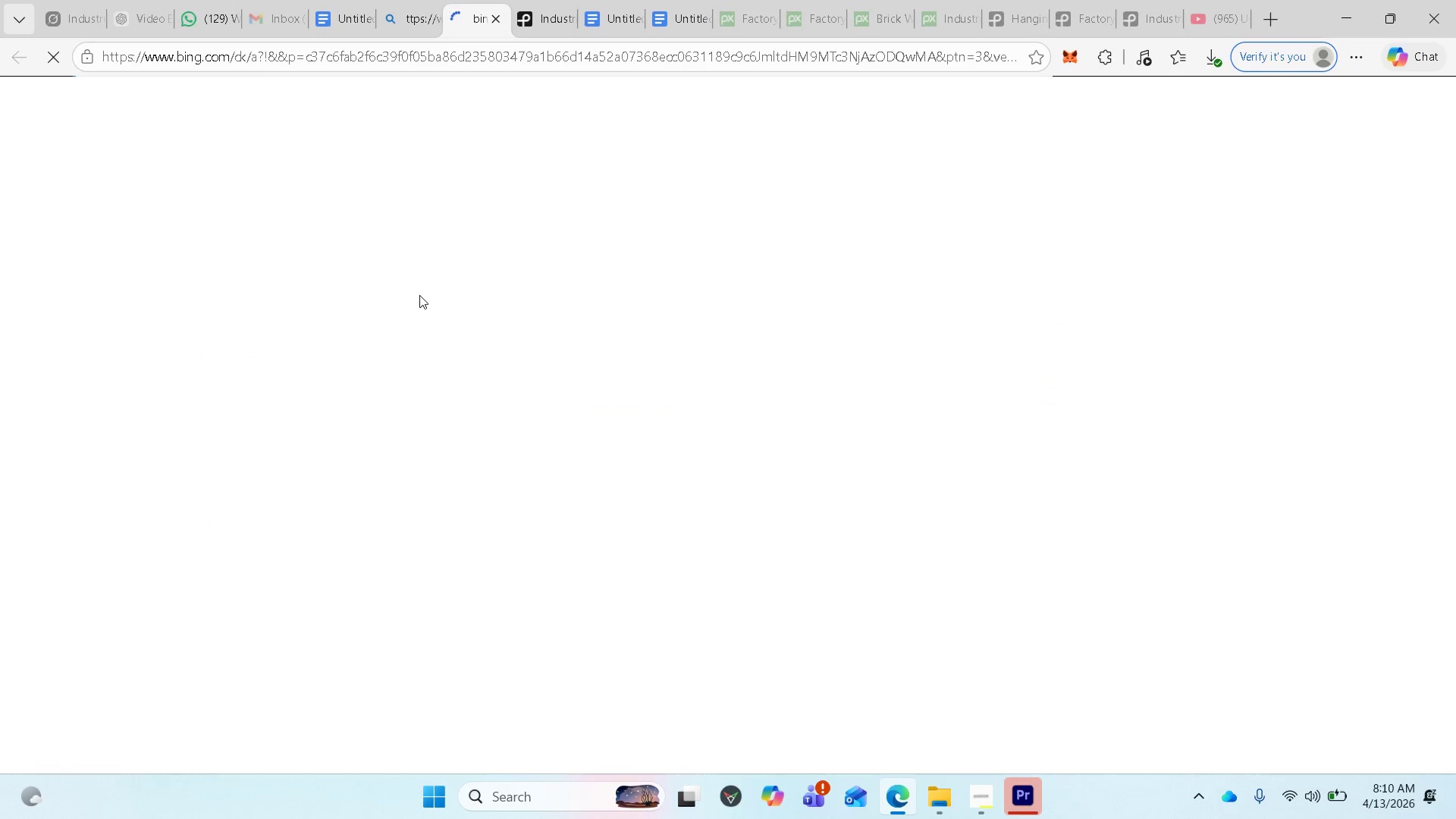 
scroll: coordinate [549, 377], scroll_direction: down, amount: 10.0
 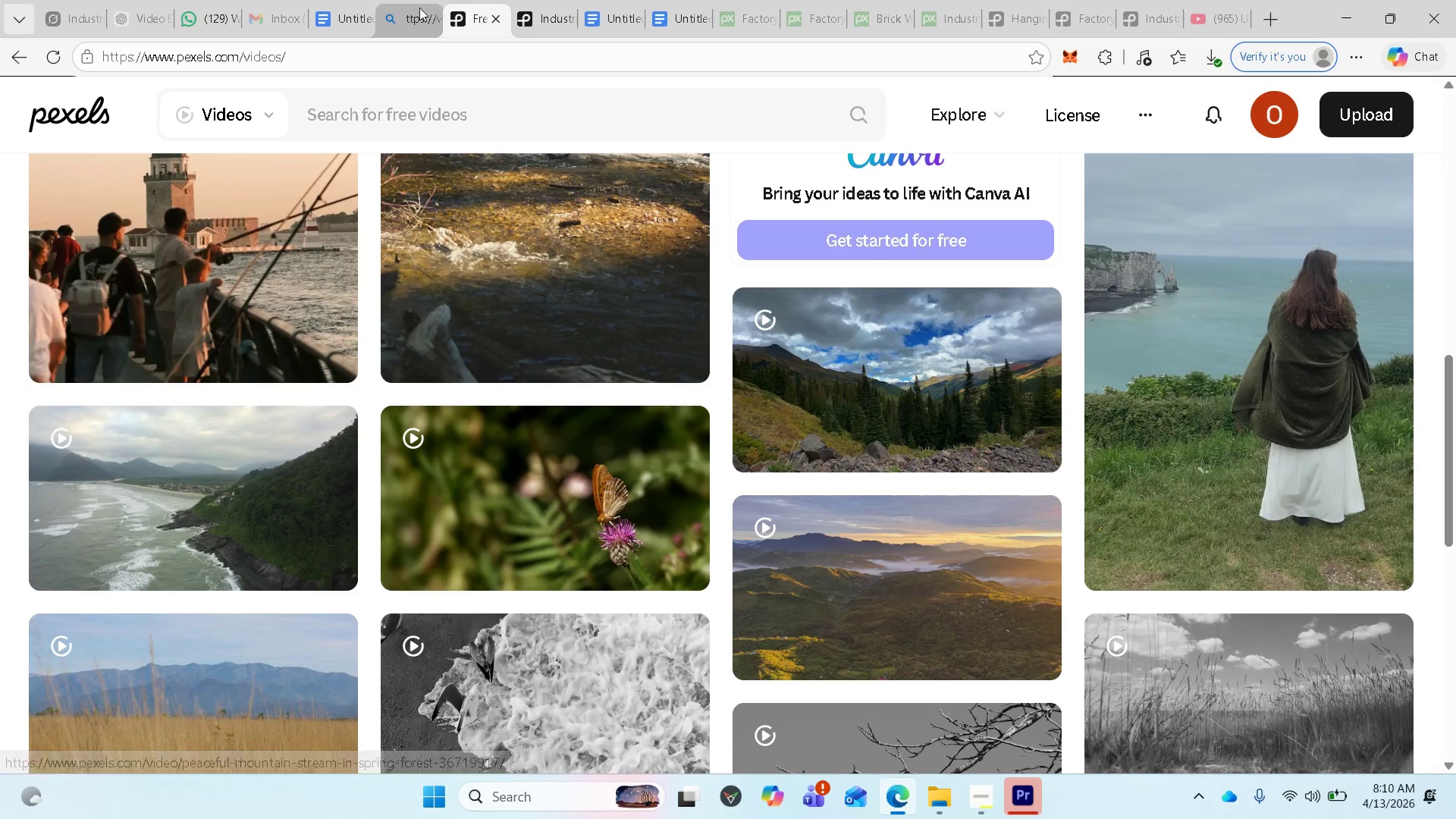 
left_click([410, 14])
 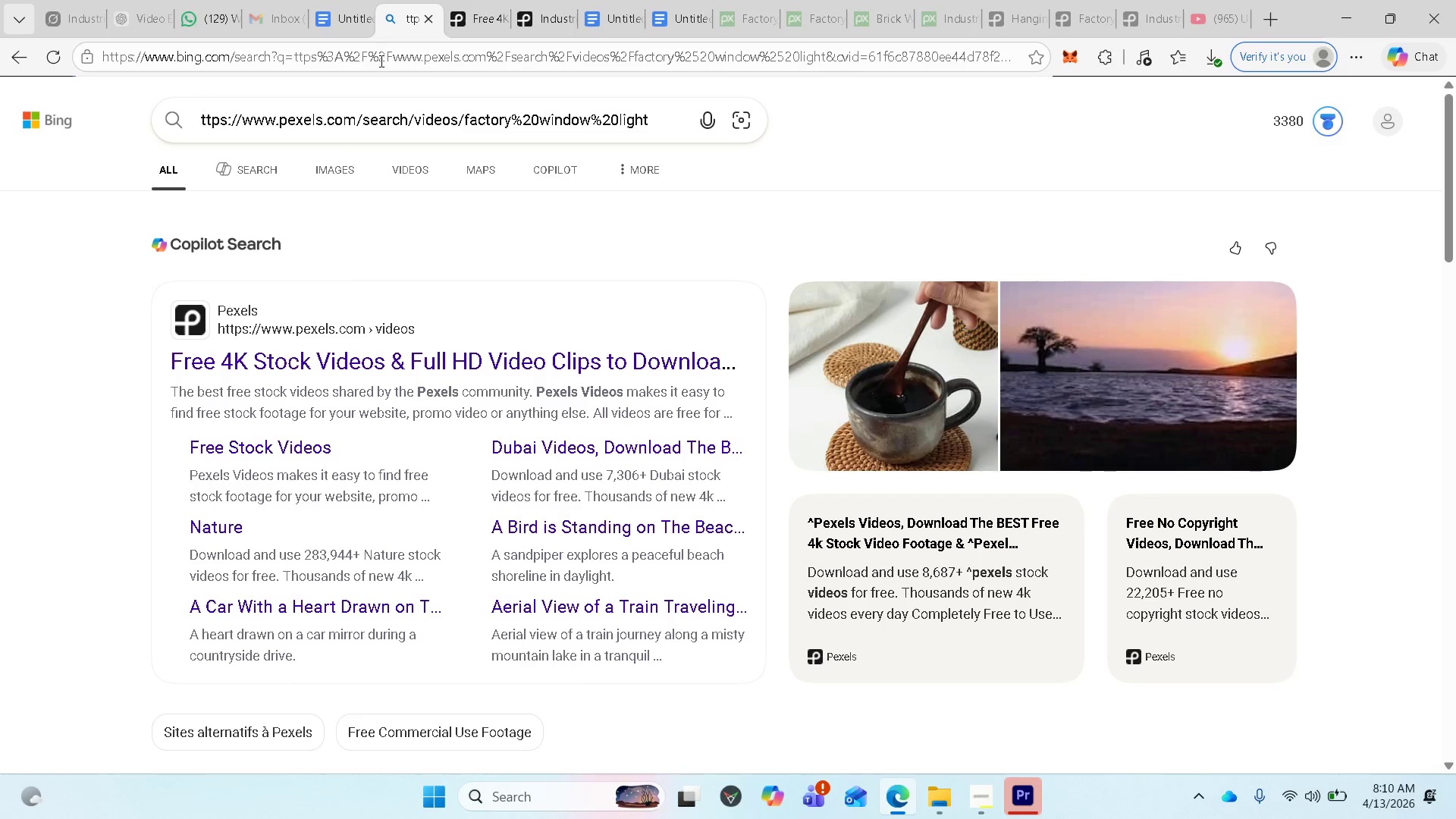 
left_click([358, 26])
 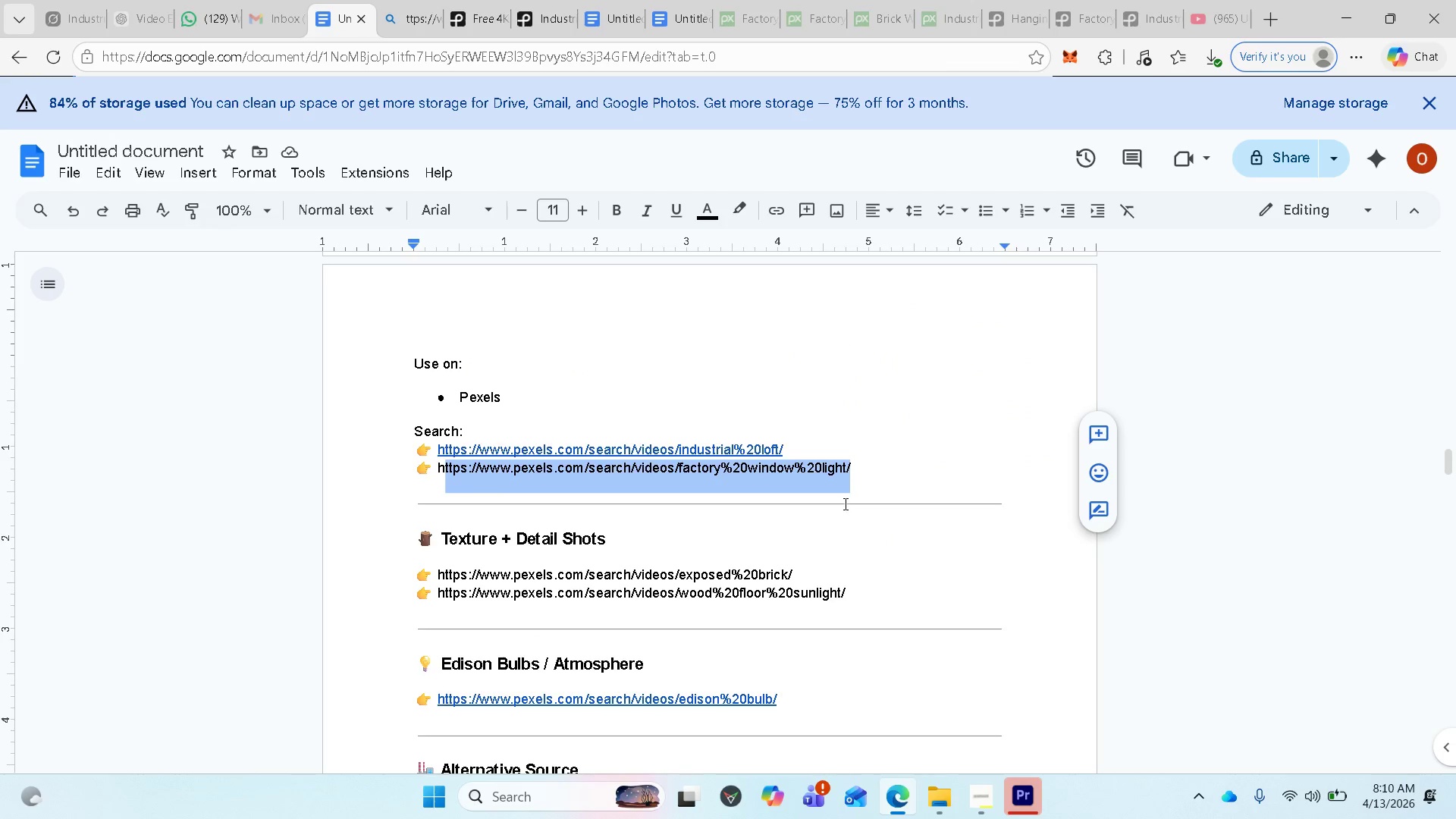 
left_click([857, 481])
 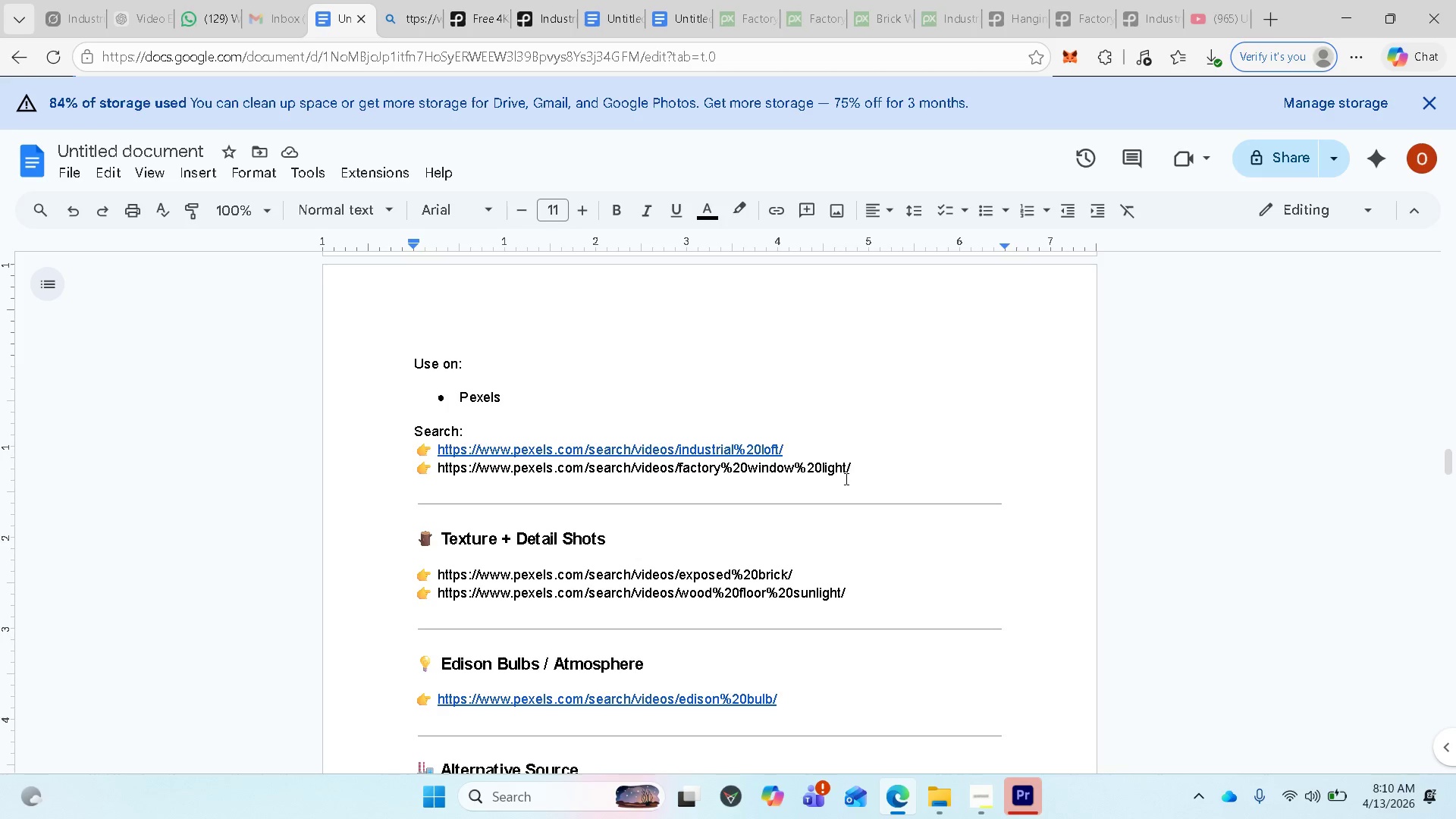 
wait(9.69)
 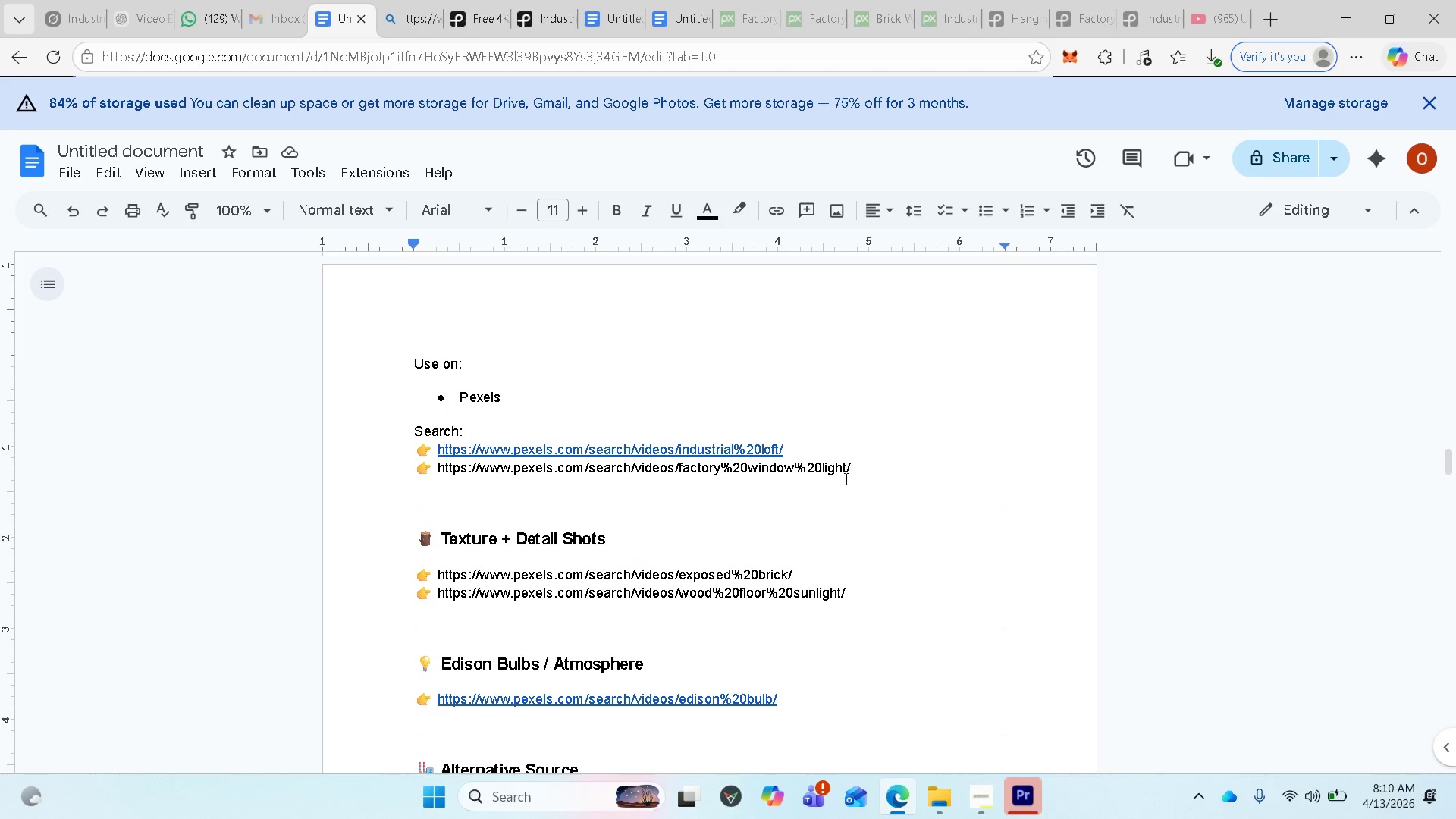 
scroll: coordinate [688, 576], scroll_direction: down, amount: 14.0
 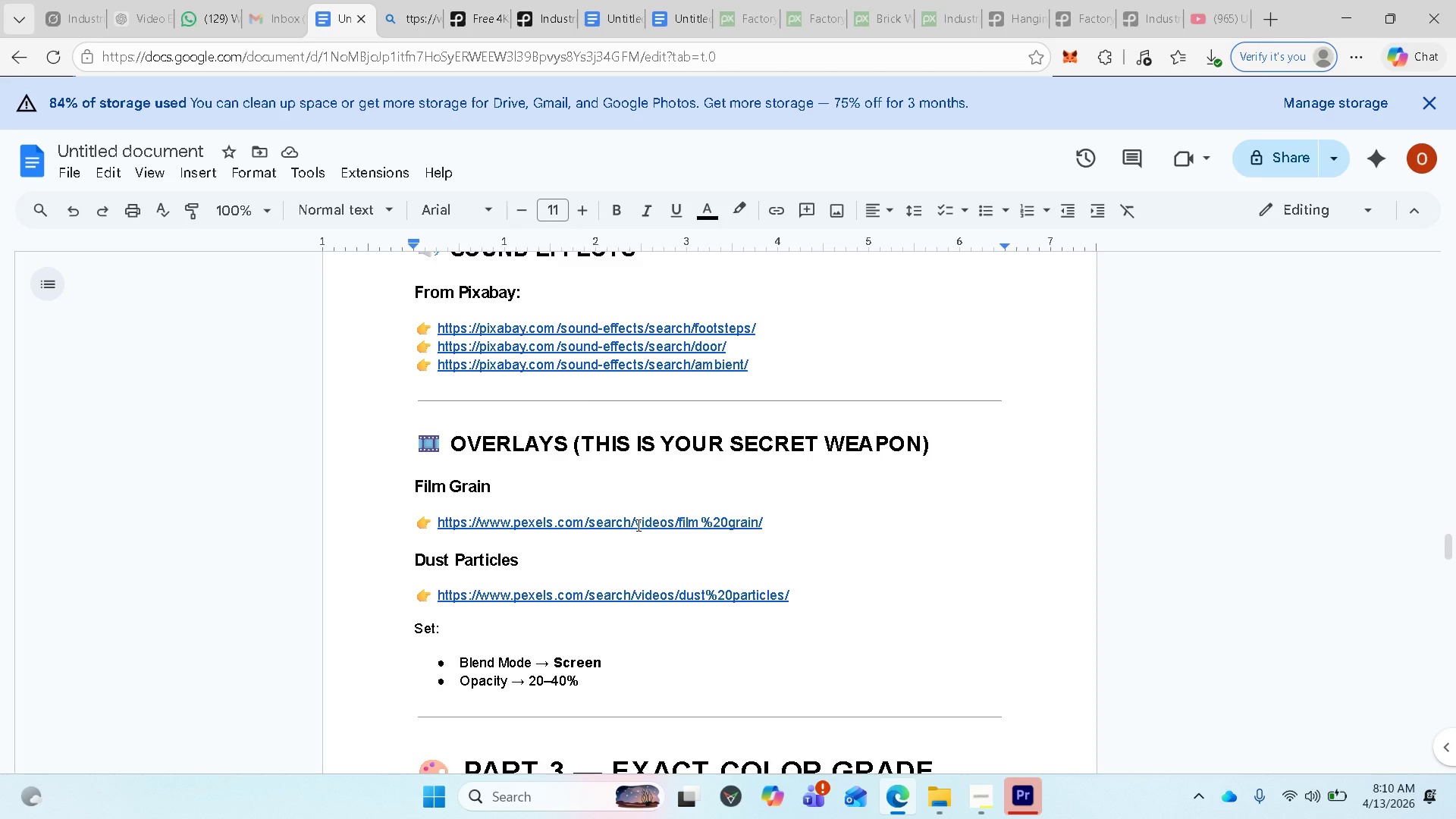 
left_click([637, 525])
 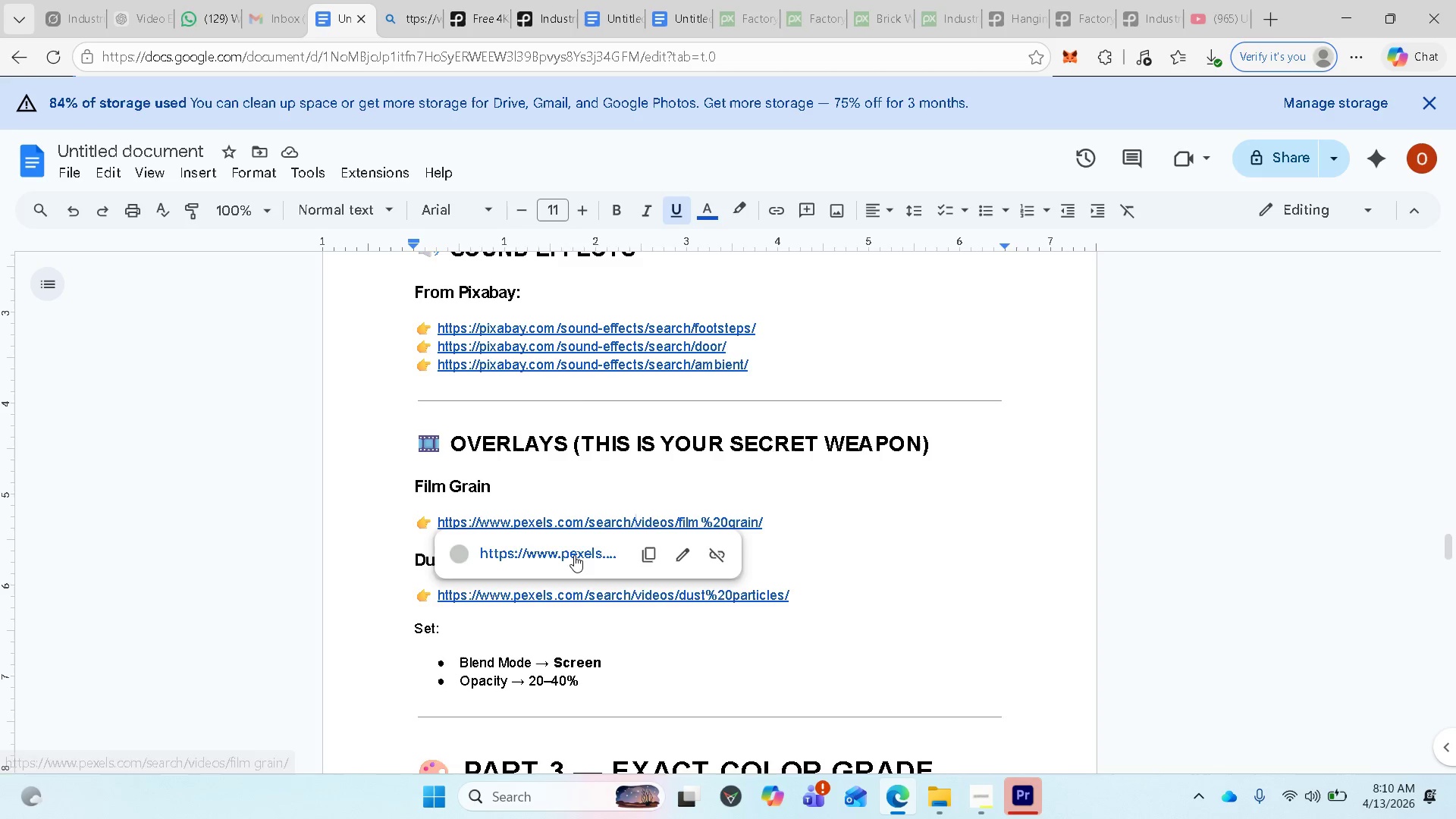 
left_click([574, 555])
 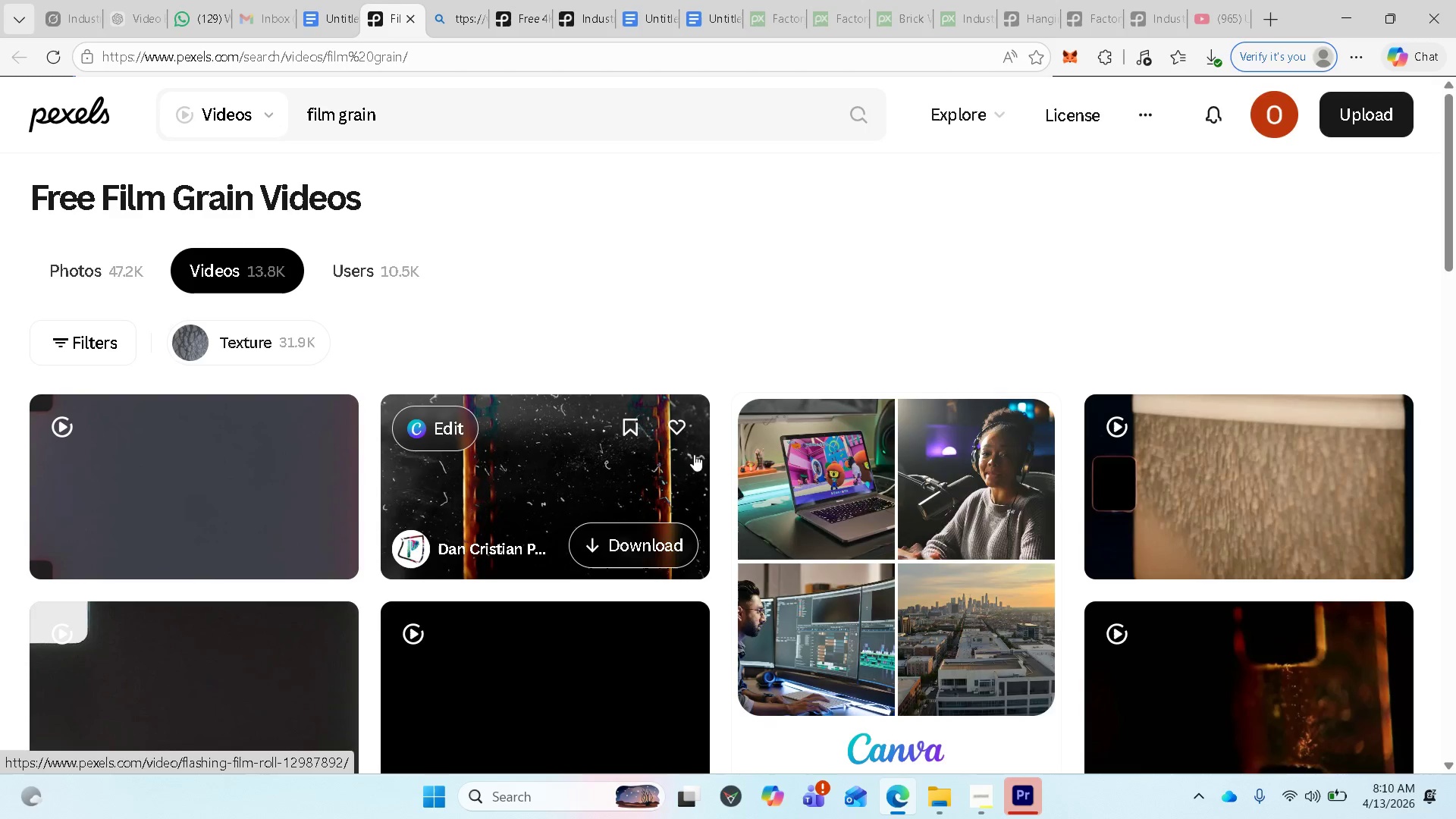 
wait(10.86)
 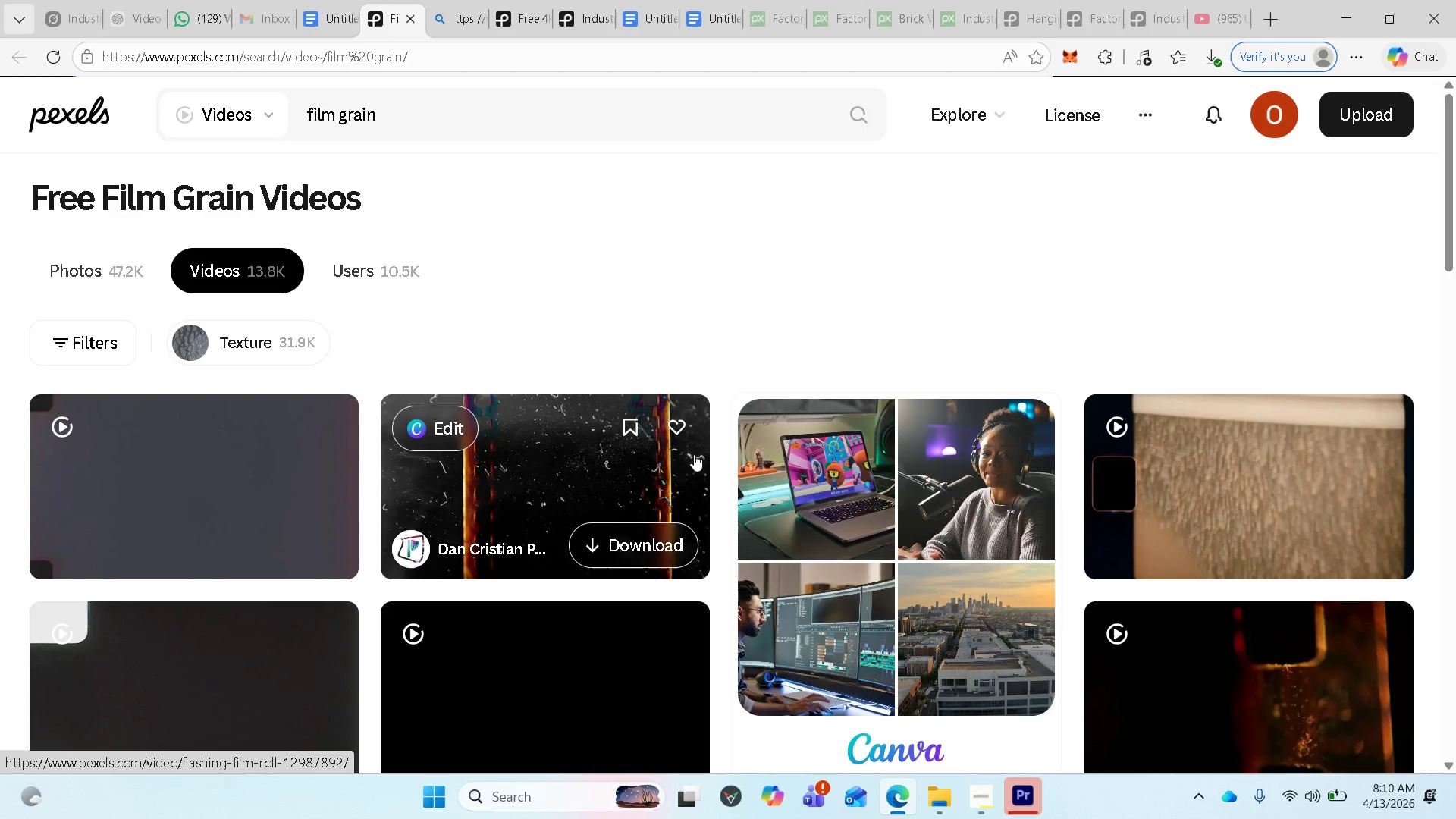 
scroll: coordinate [536, 507], scroll_direction: down, amount: 2.0
 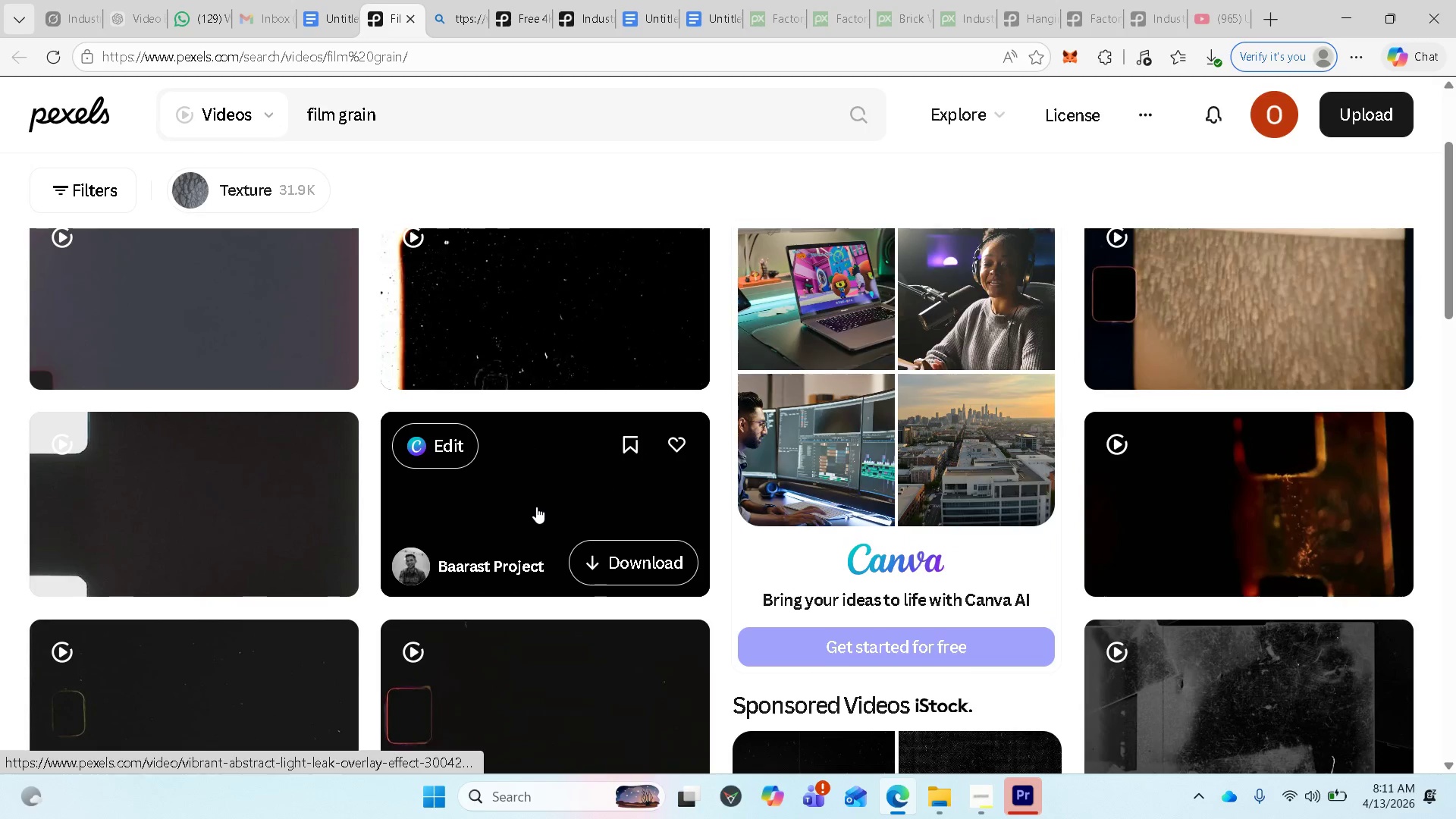 
wait(8.22)
 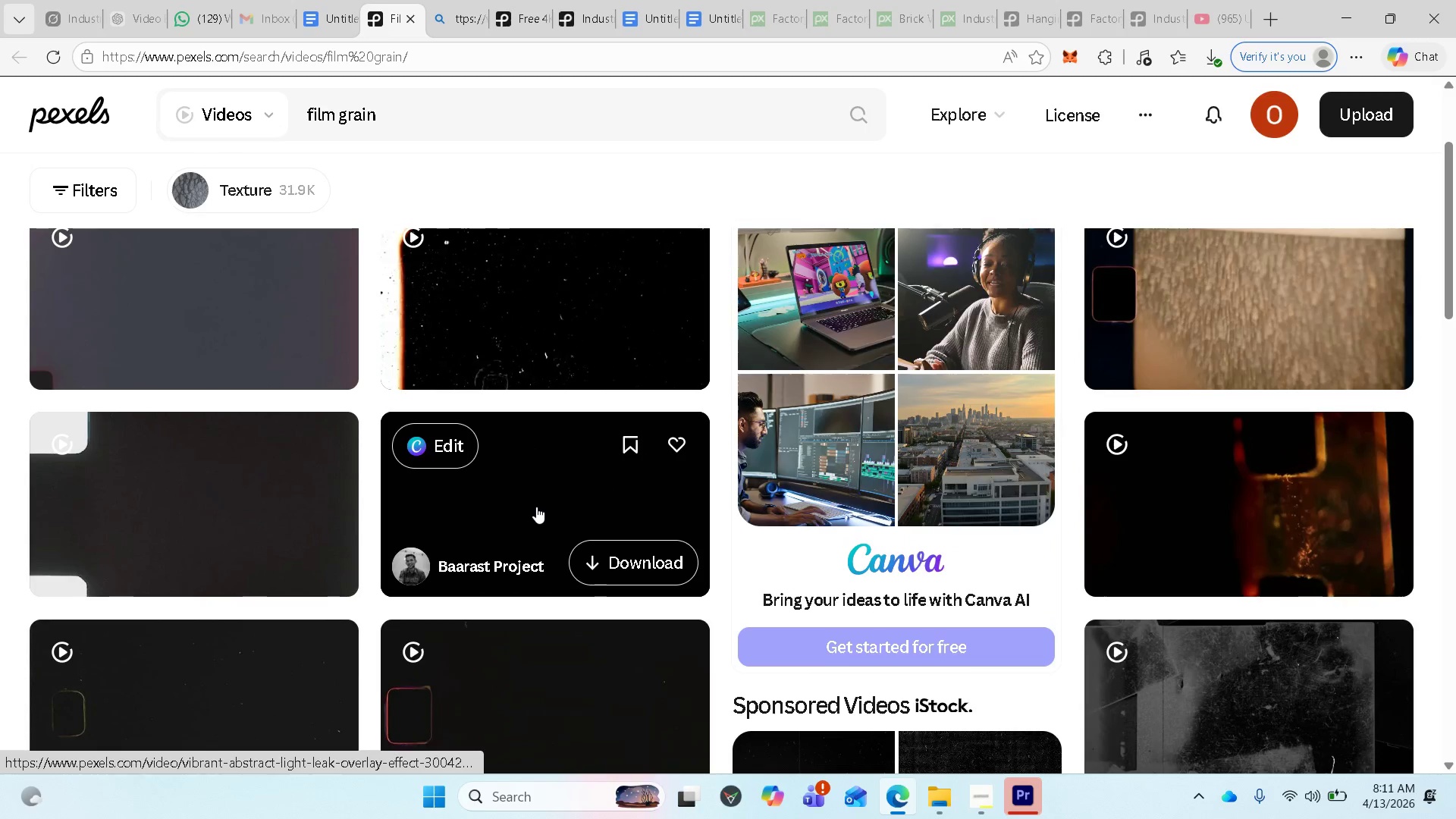 
scroll: coordinate [752, 582], scroll_direction: down, amount: 9.0
 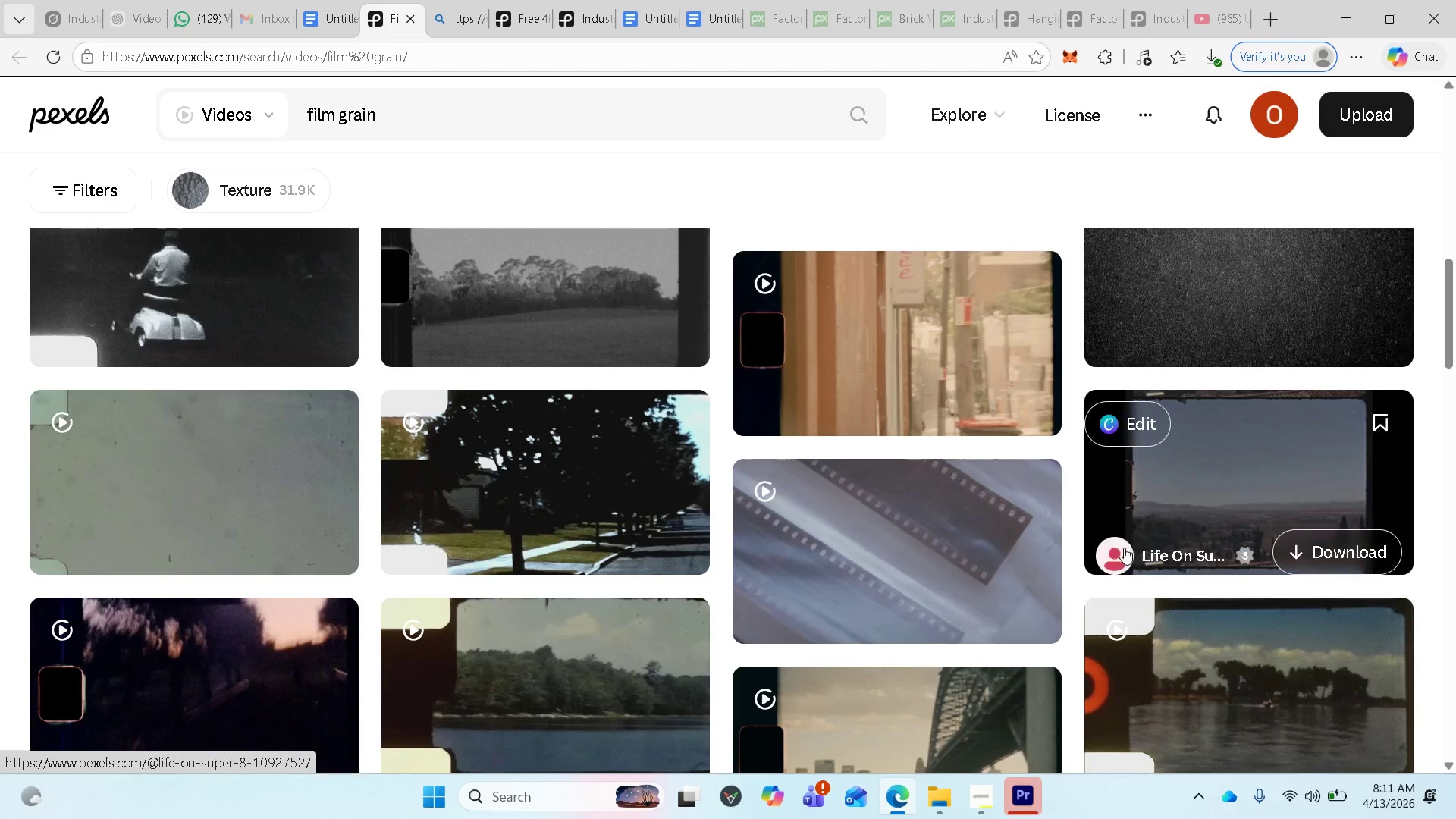 
scroll: coordinate [587, 542], scroll_direction: down, amount: 15.0
 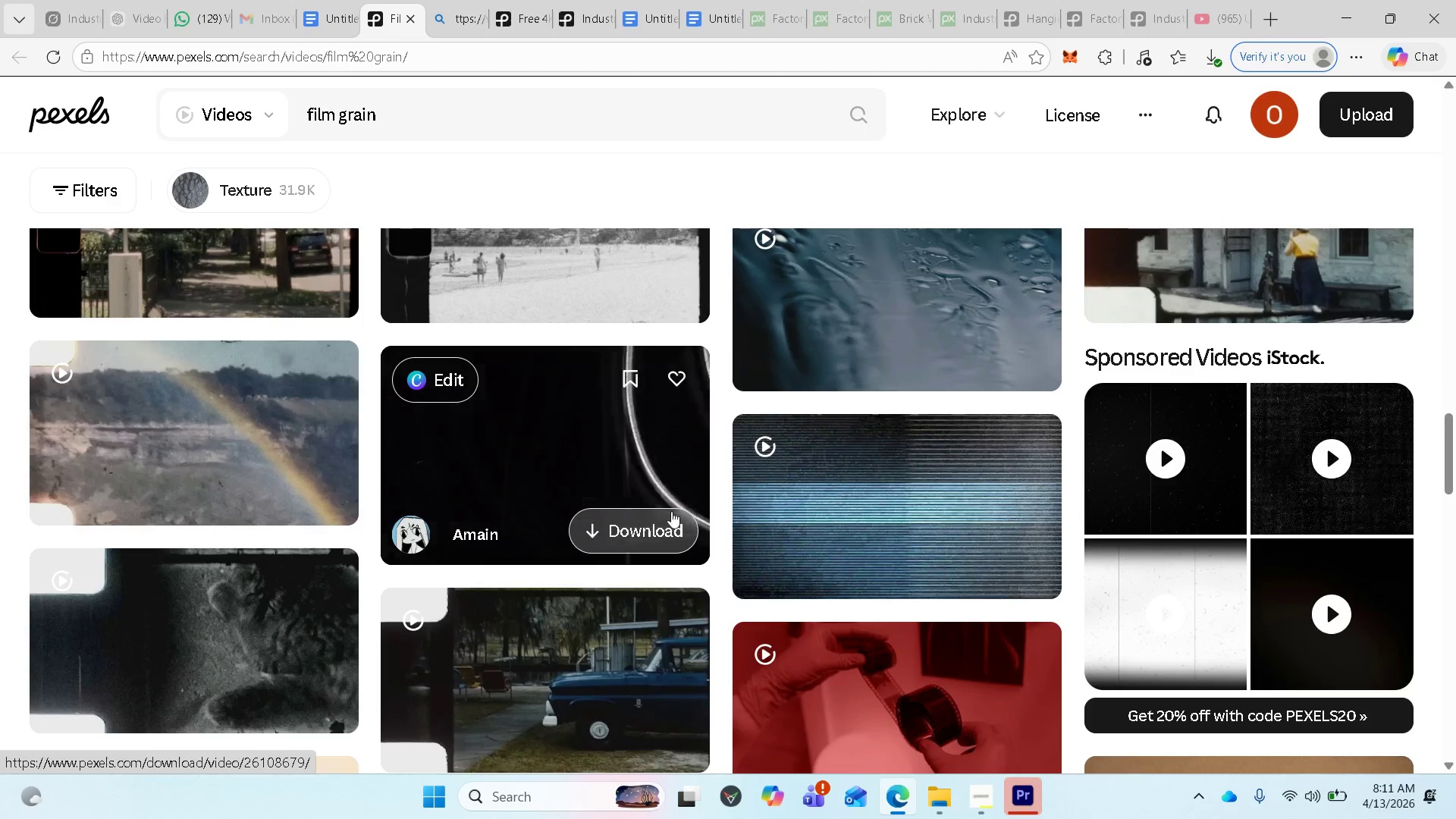 
scroll: coordinate [634, 466], scroll_direction: up, amount: 8.0
 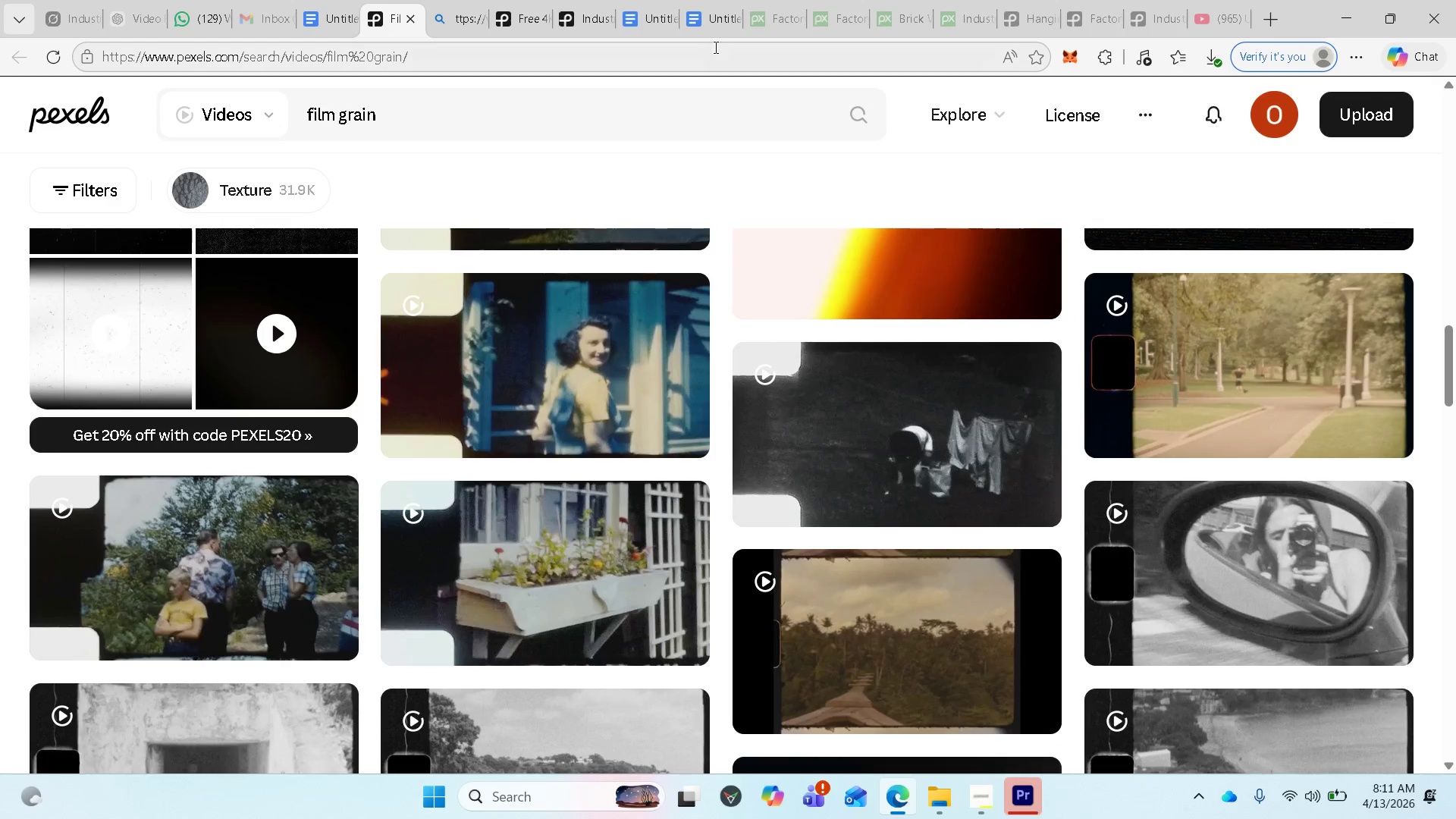 
left_click([711, 26])
 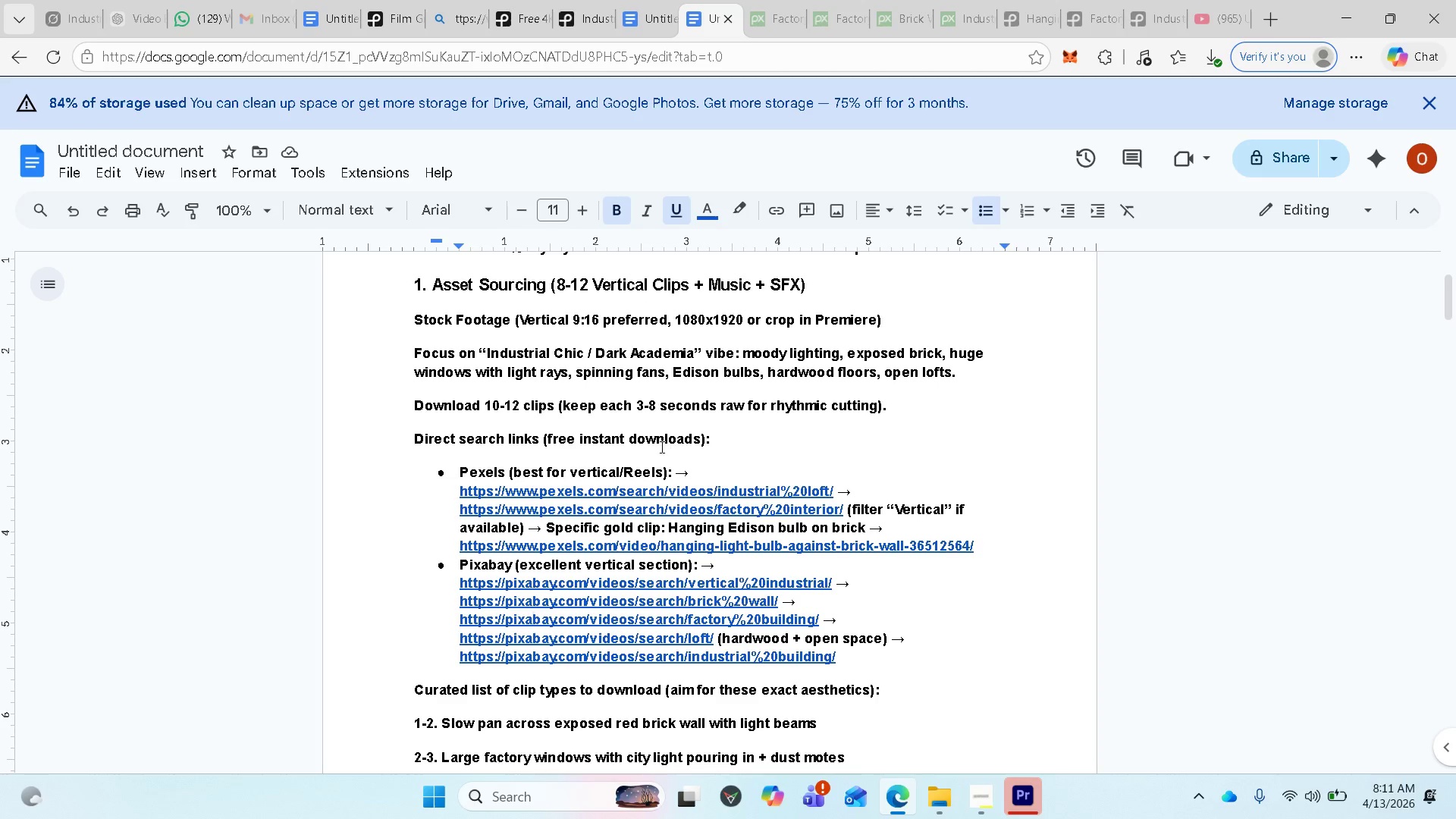 
scroll: coordinate [640, 439], scroll_direction: down, amount: 3.0
 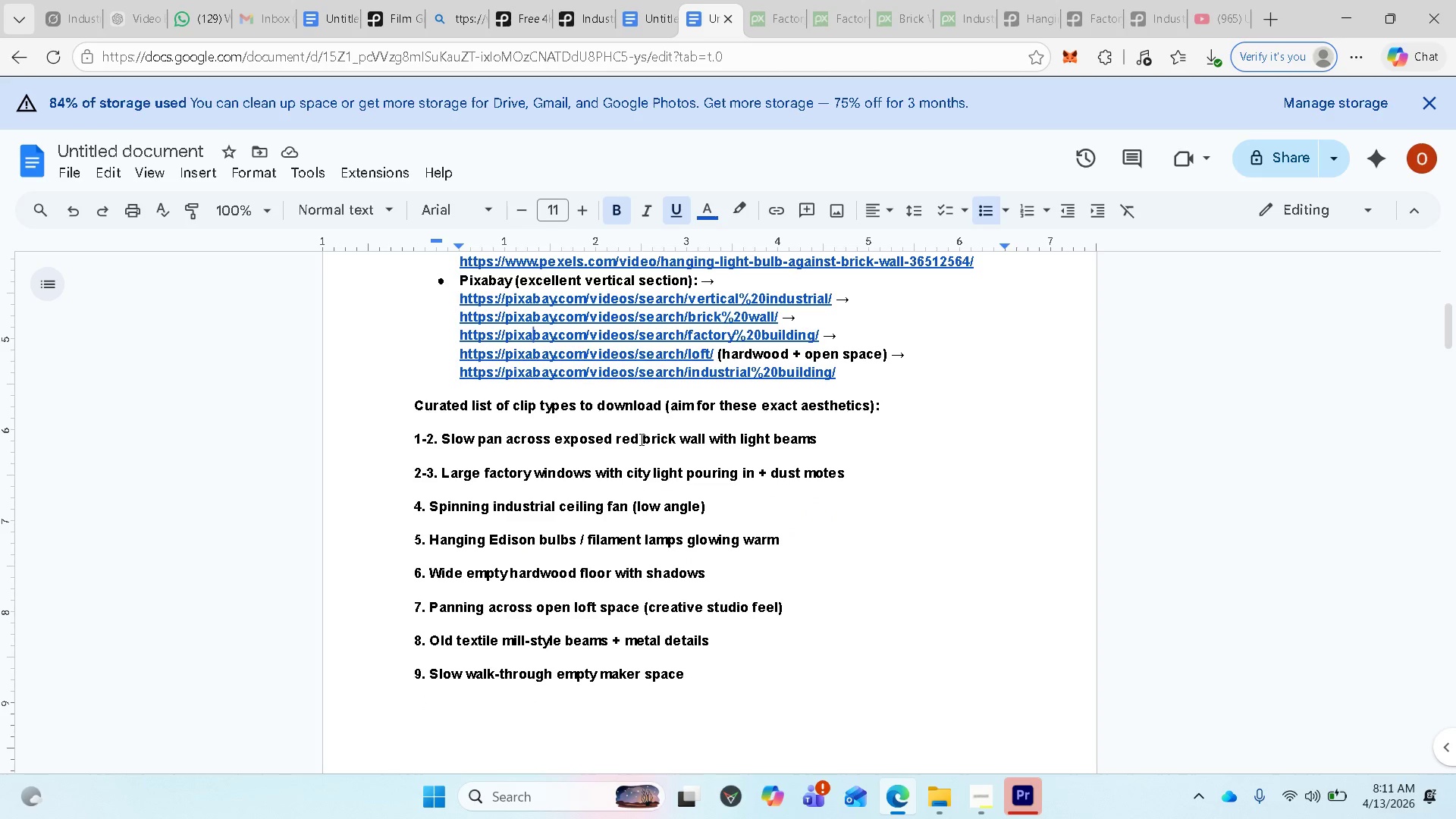 
scroll: coordinate [651, 439], scroll_direction: up, amount: 3.0
 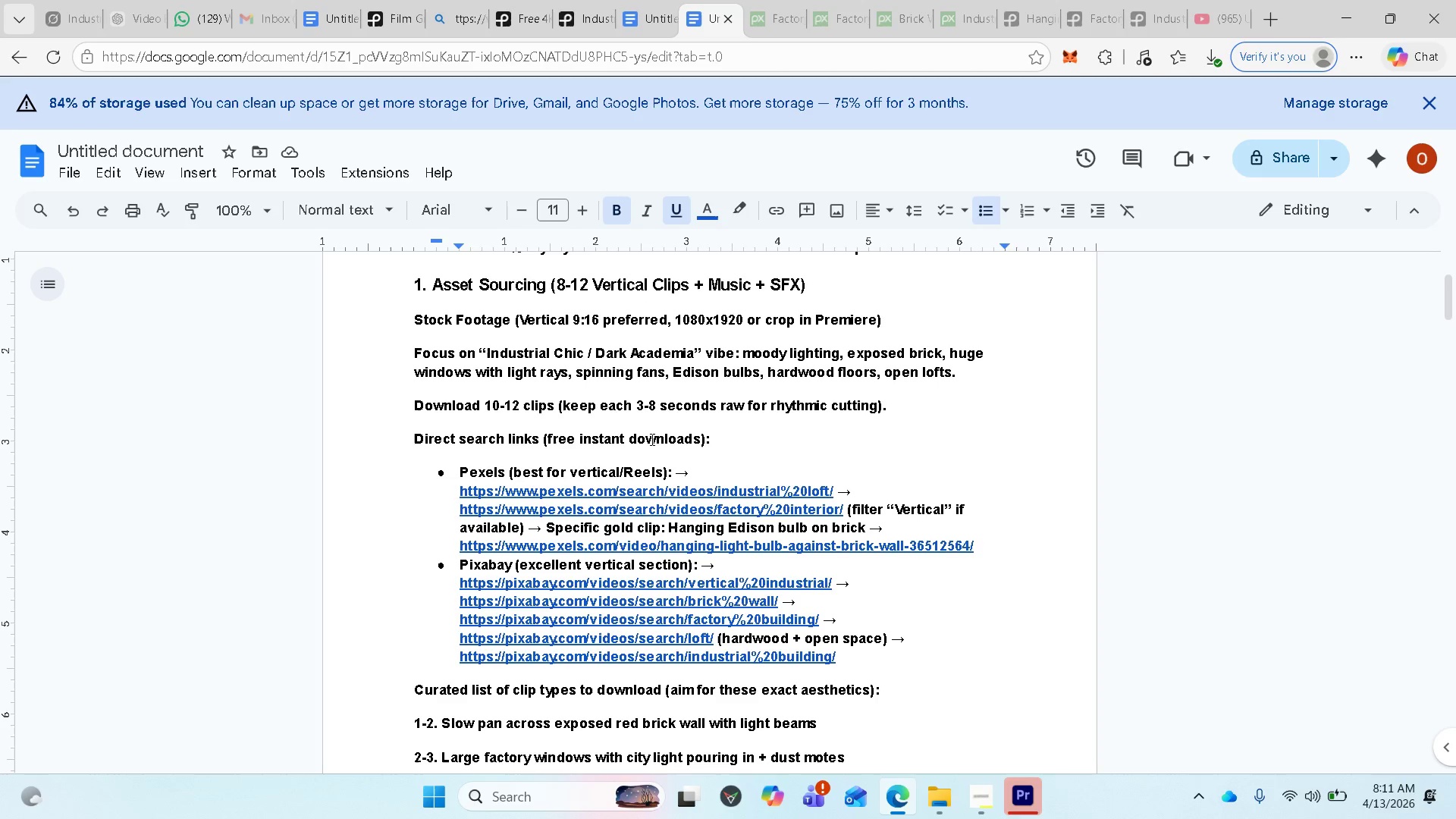 
wait(5.79)
 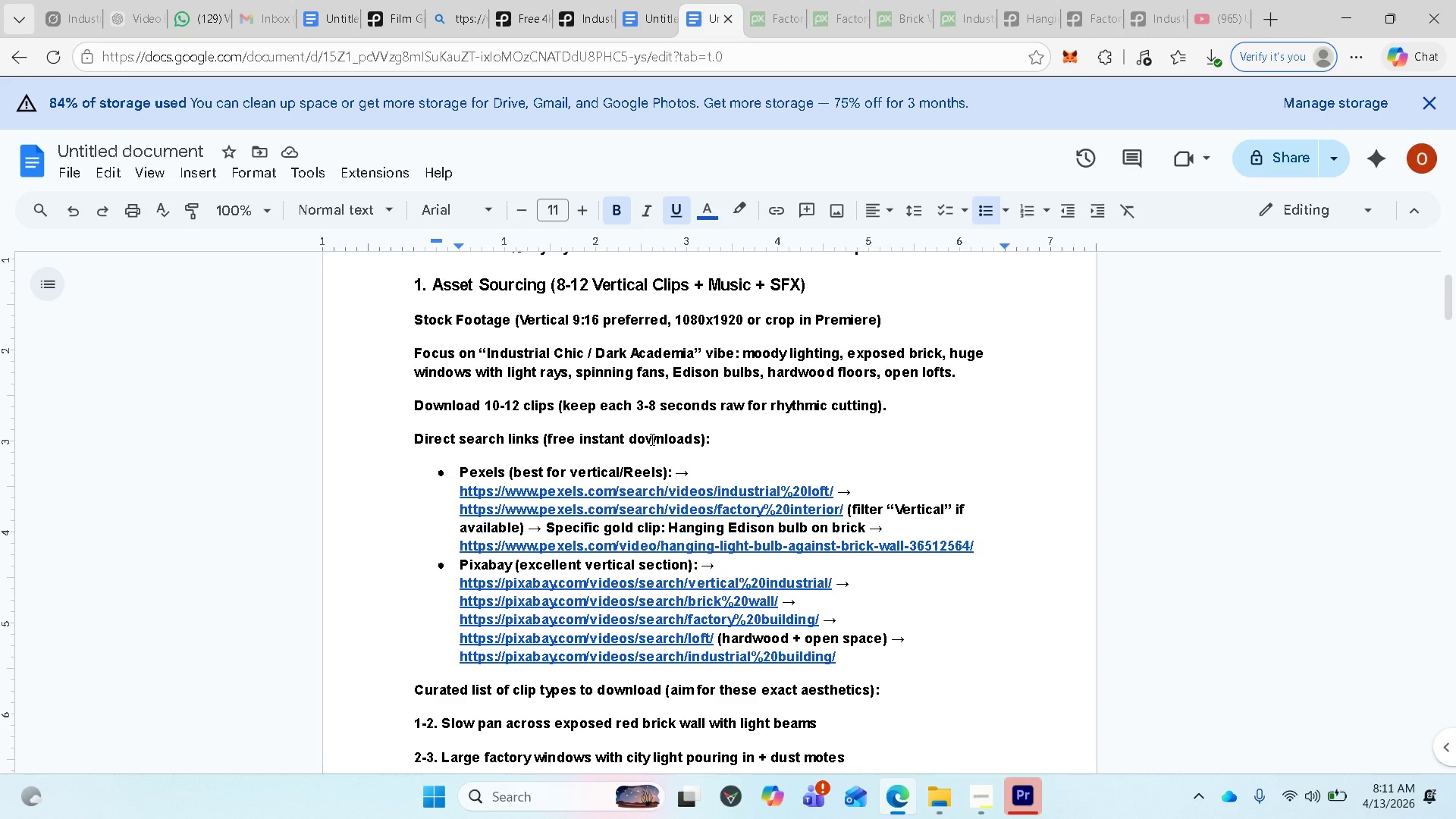 
scroll: coordinate [673, 454], scroll_direction: up, amount: 6.0
 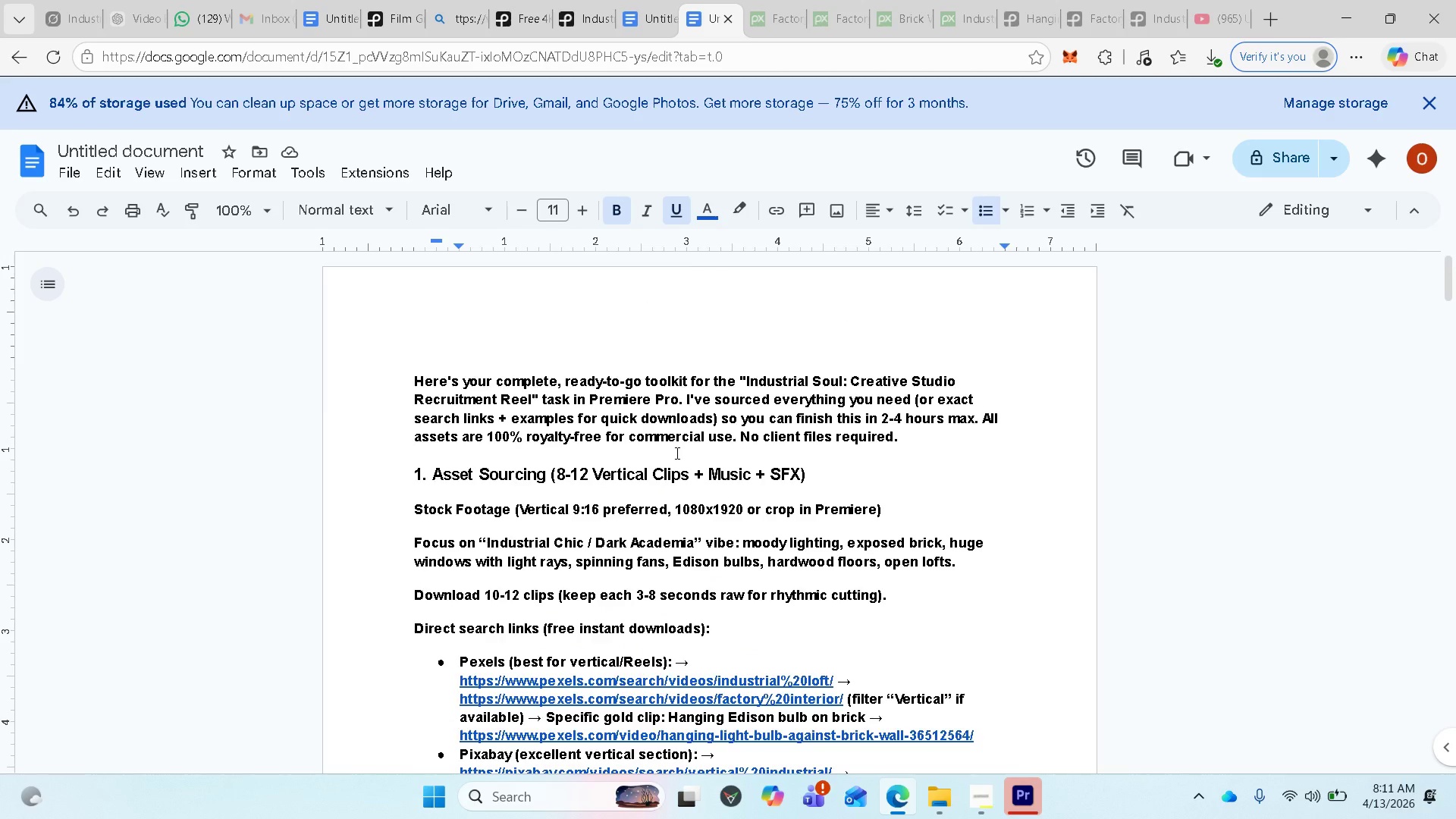 
scroll: coordinate [687, 487], scroll_direction: down, amount: 28.0
 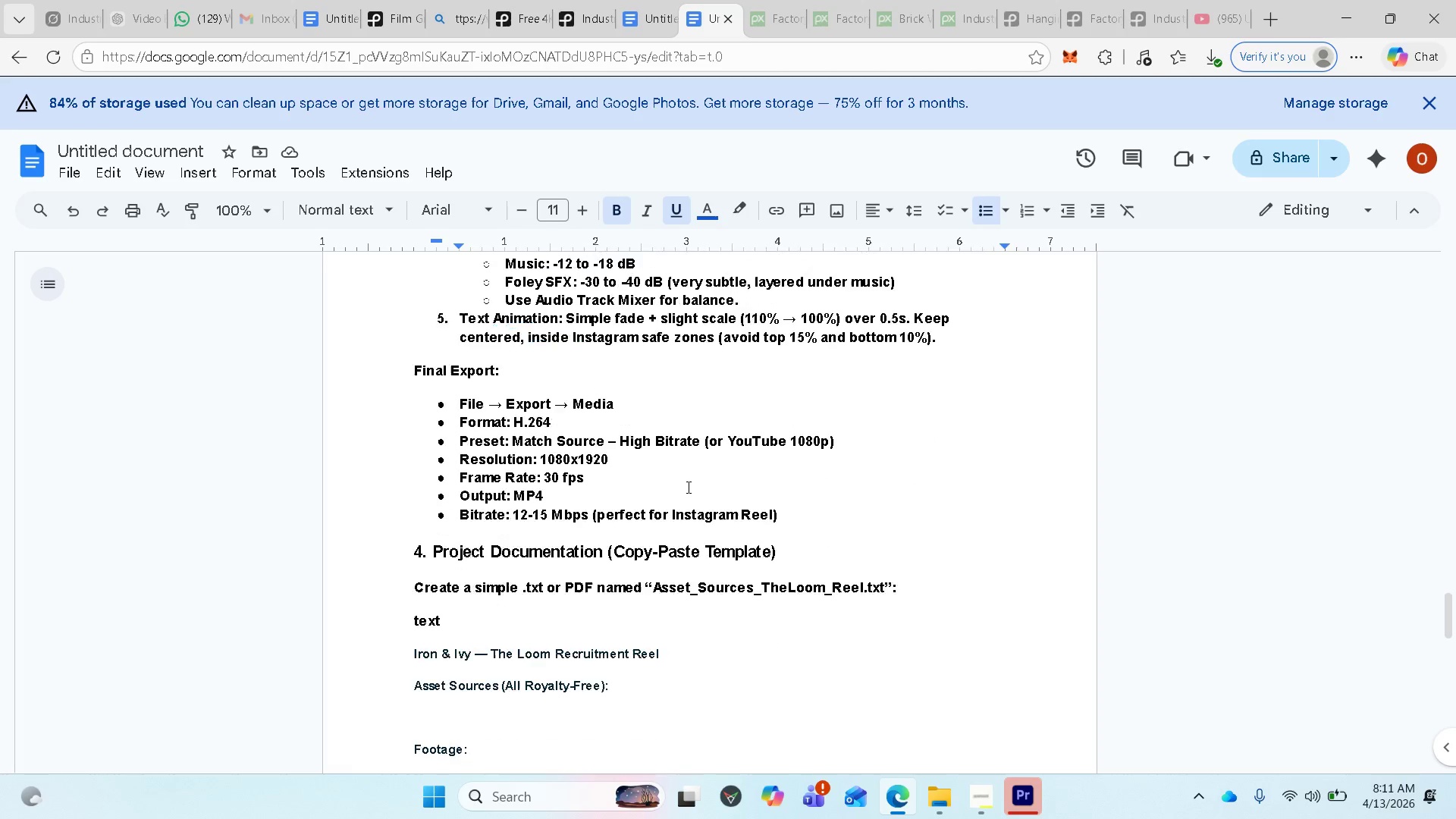 
scroll: coordinate [661, 500], scroll_direction: down, amount: 12.0
 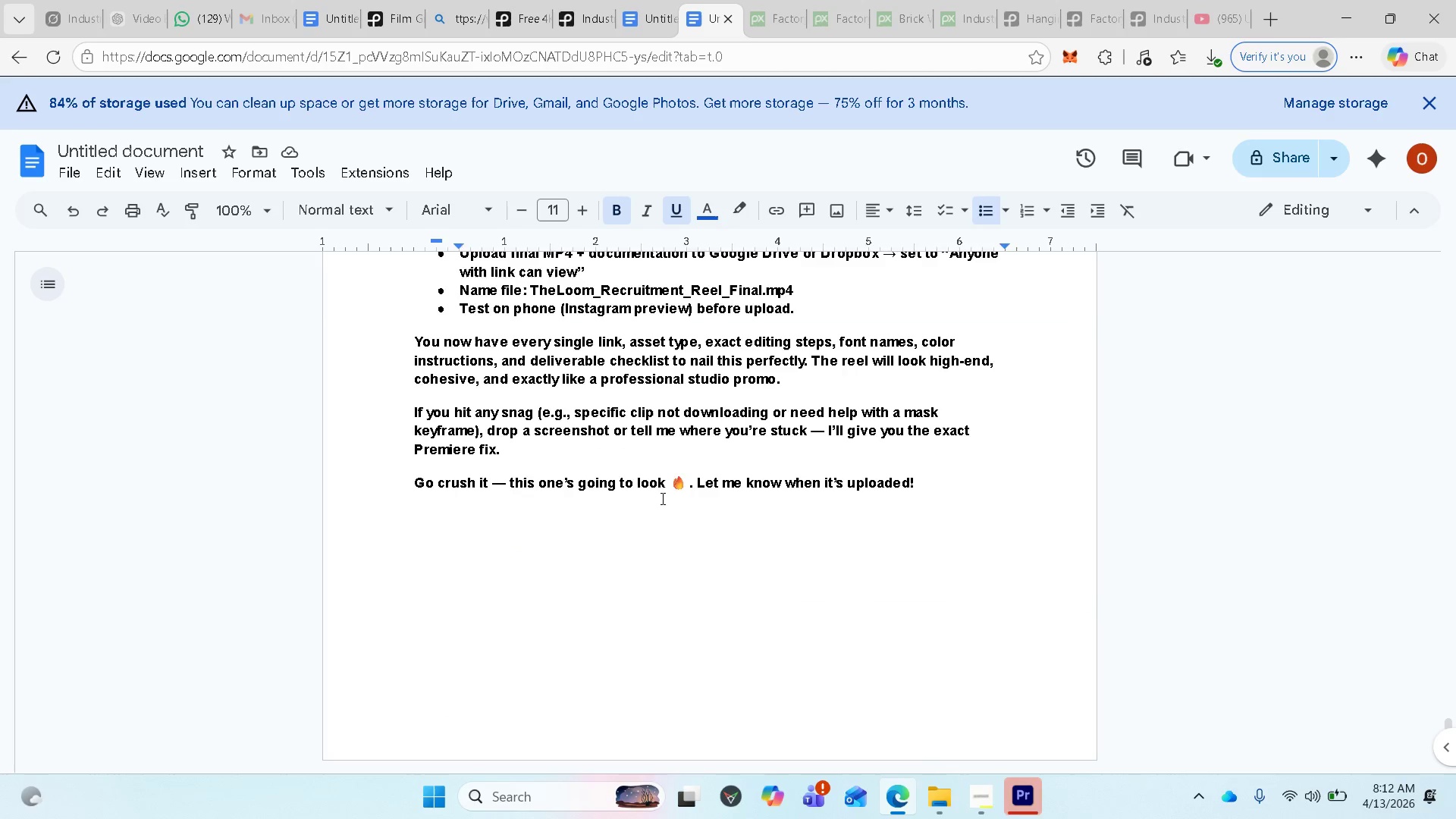 
scroll: coordinate [676, 477], scroll_direction: up, amount: 9.0
 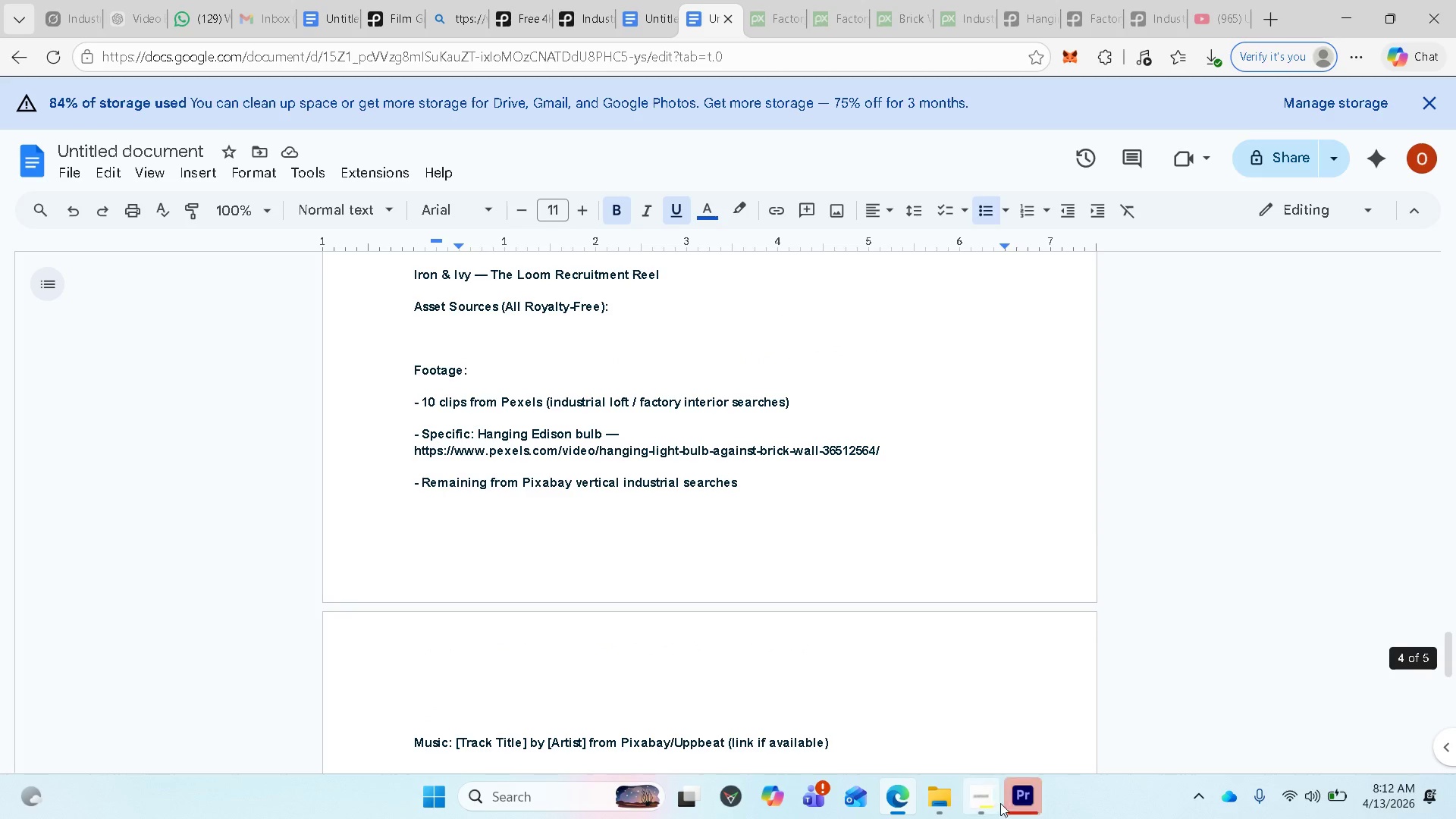 
left_click([1004, 791])
 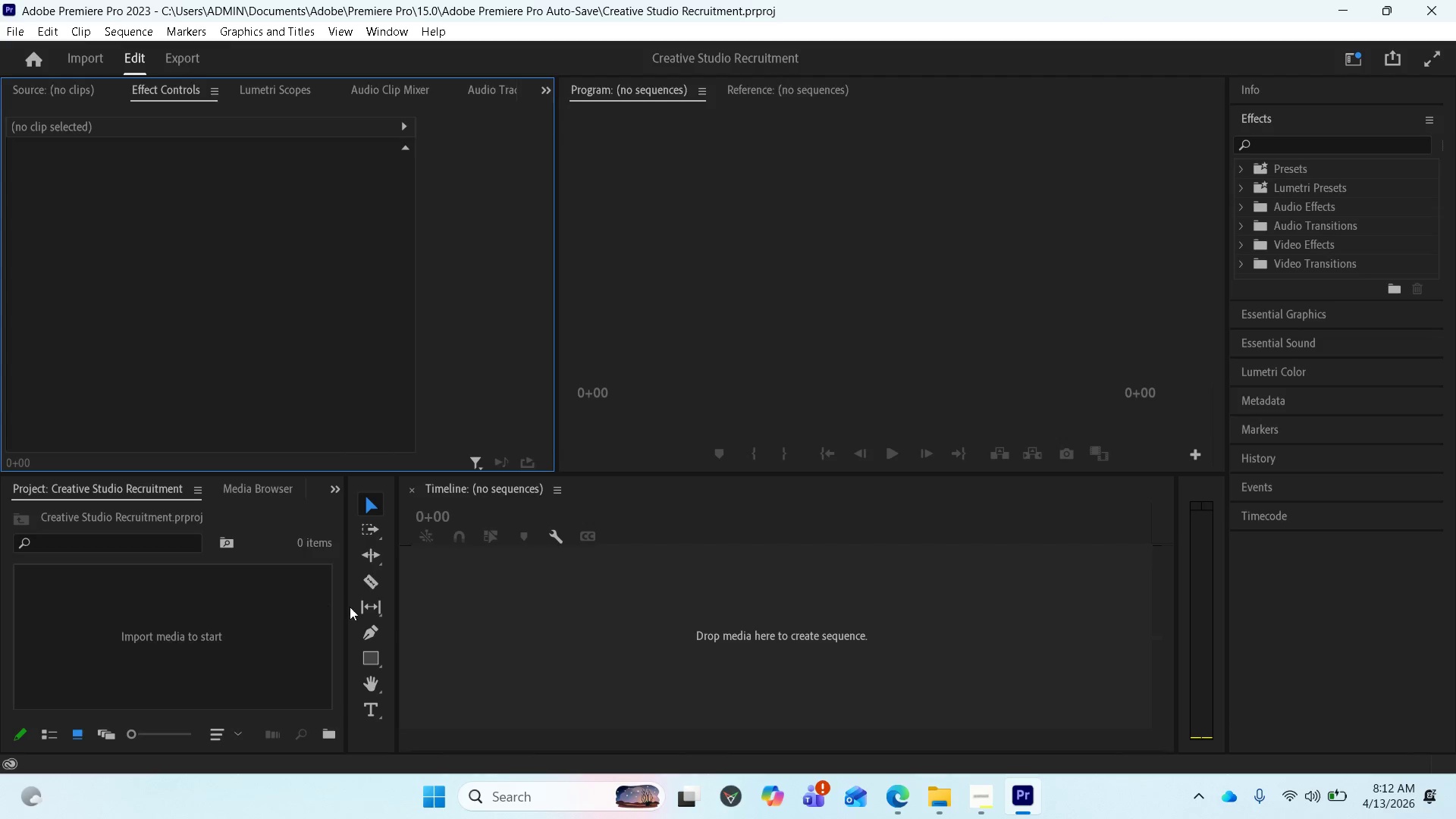 
wait(6.08)
 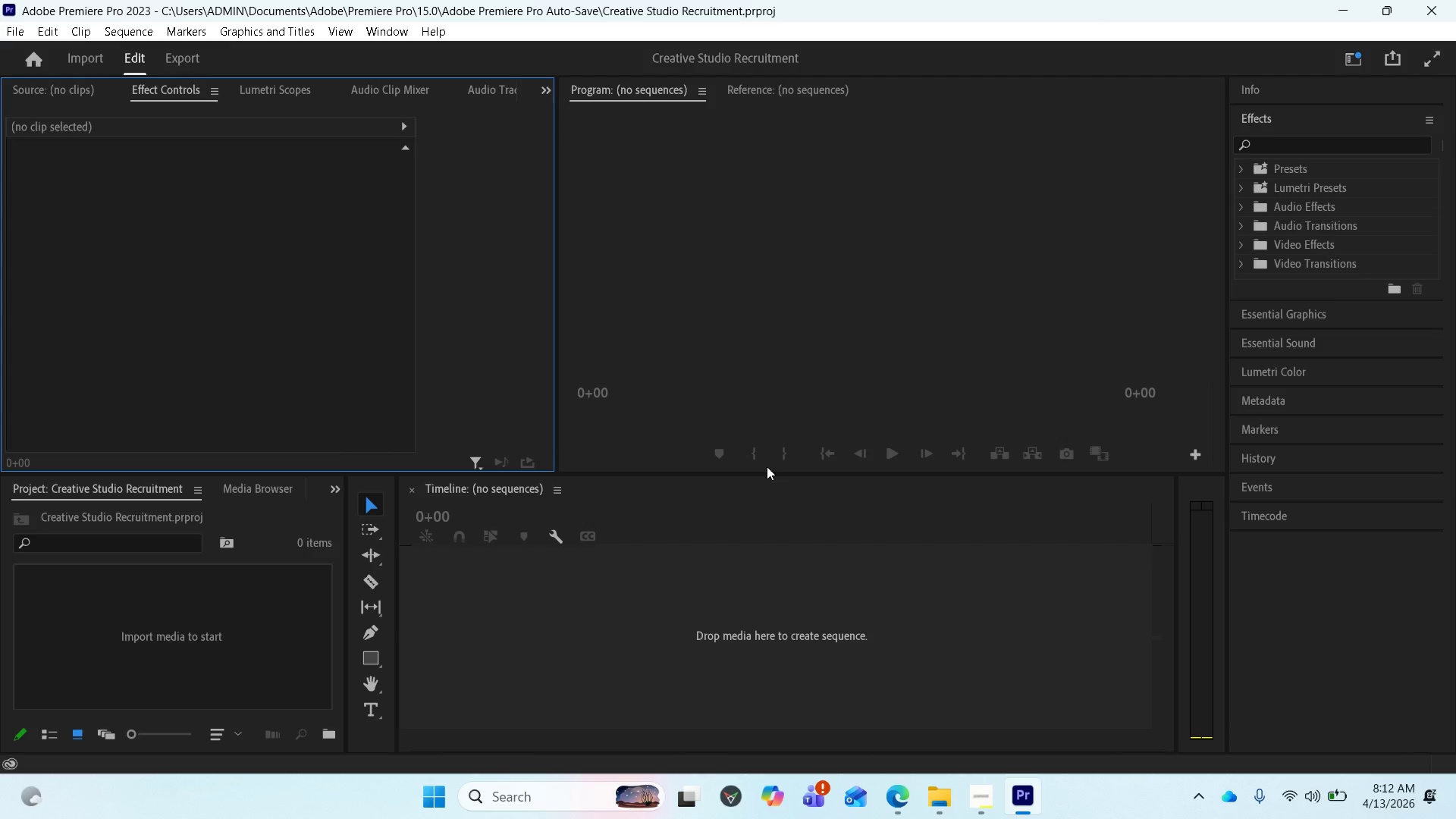 
left_click([976, 802])